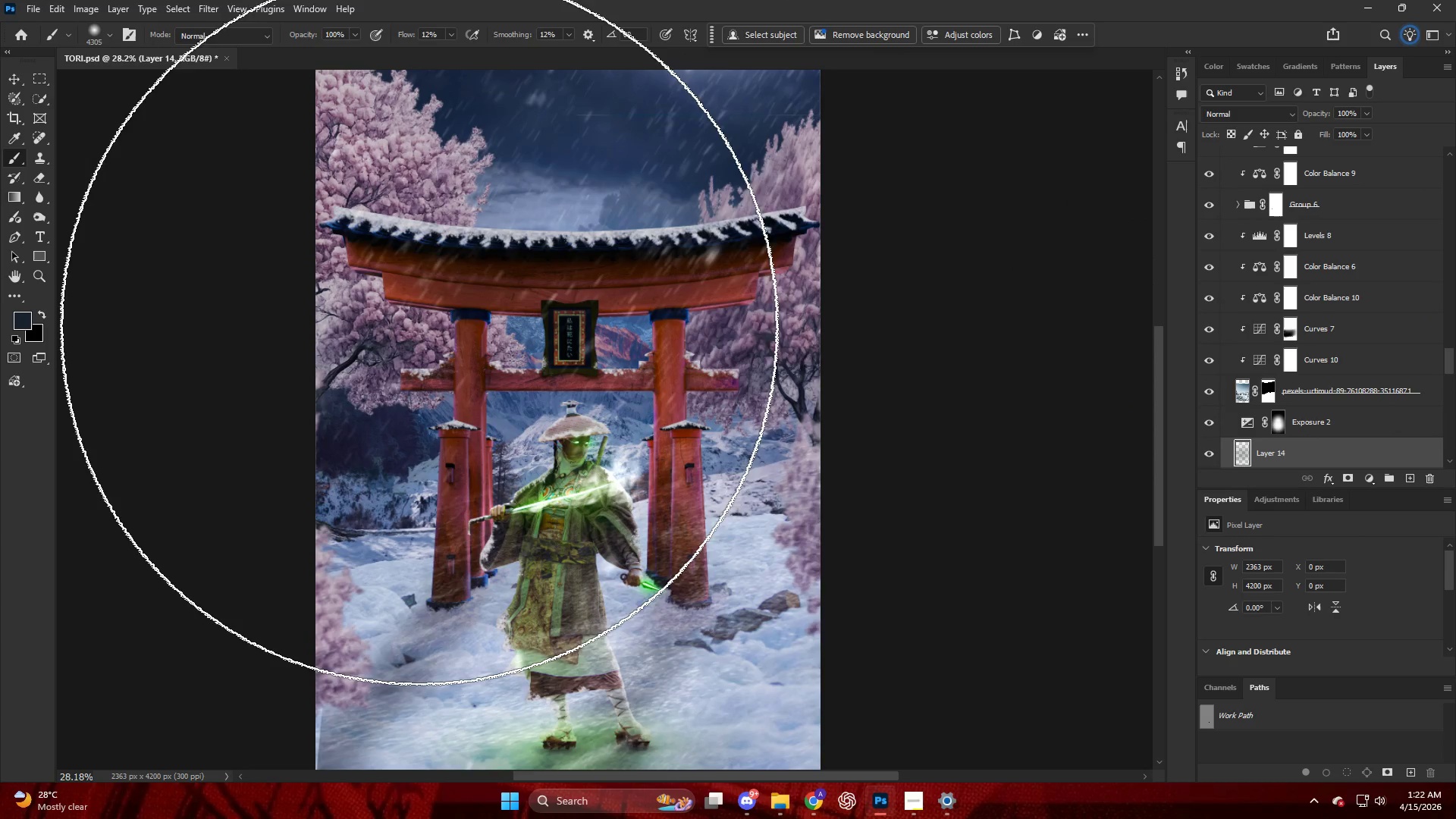 
left_click_drag(start_coordinate=[463, 327], to_coordinate=[766, 310])
 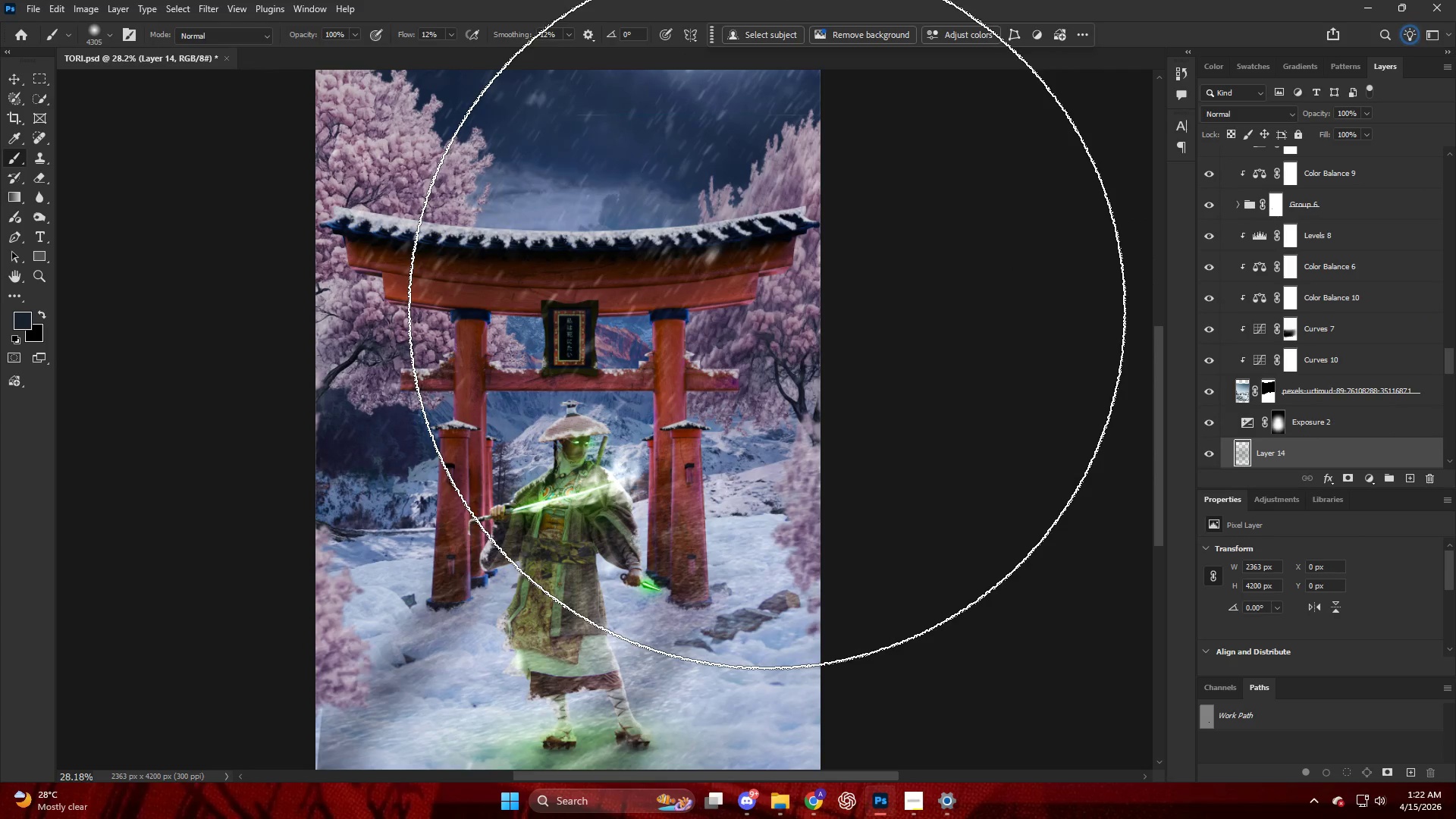 
key(Alt+AltLeft)
 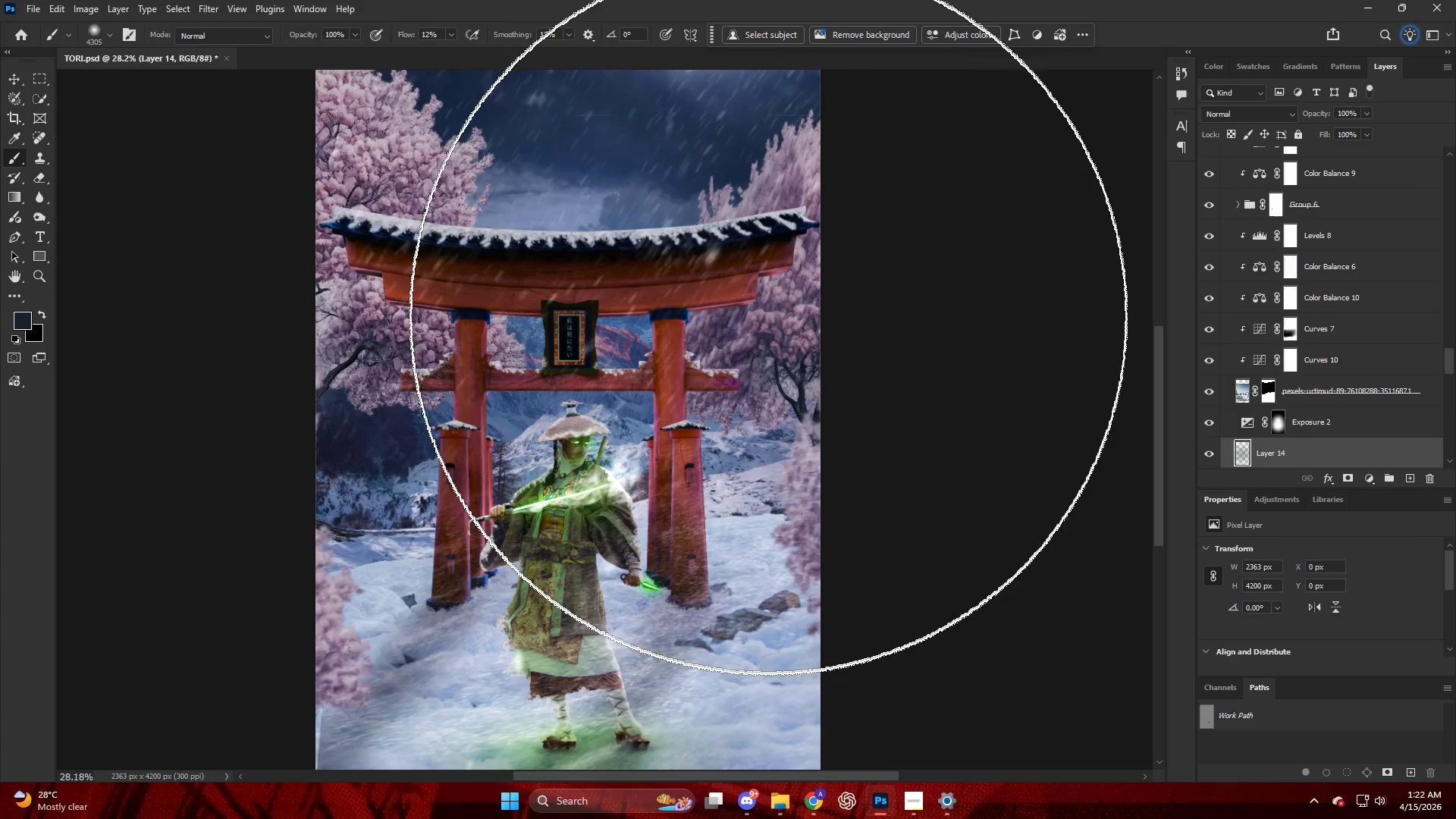 
scroll: coordinate [770, 332], scroll_direction: down, amount: 4.0
 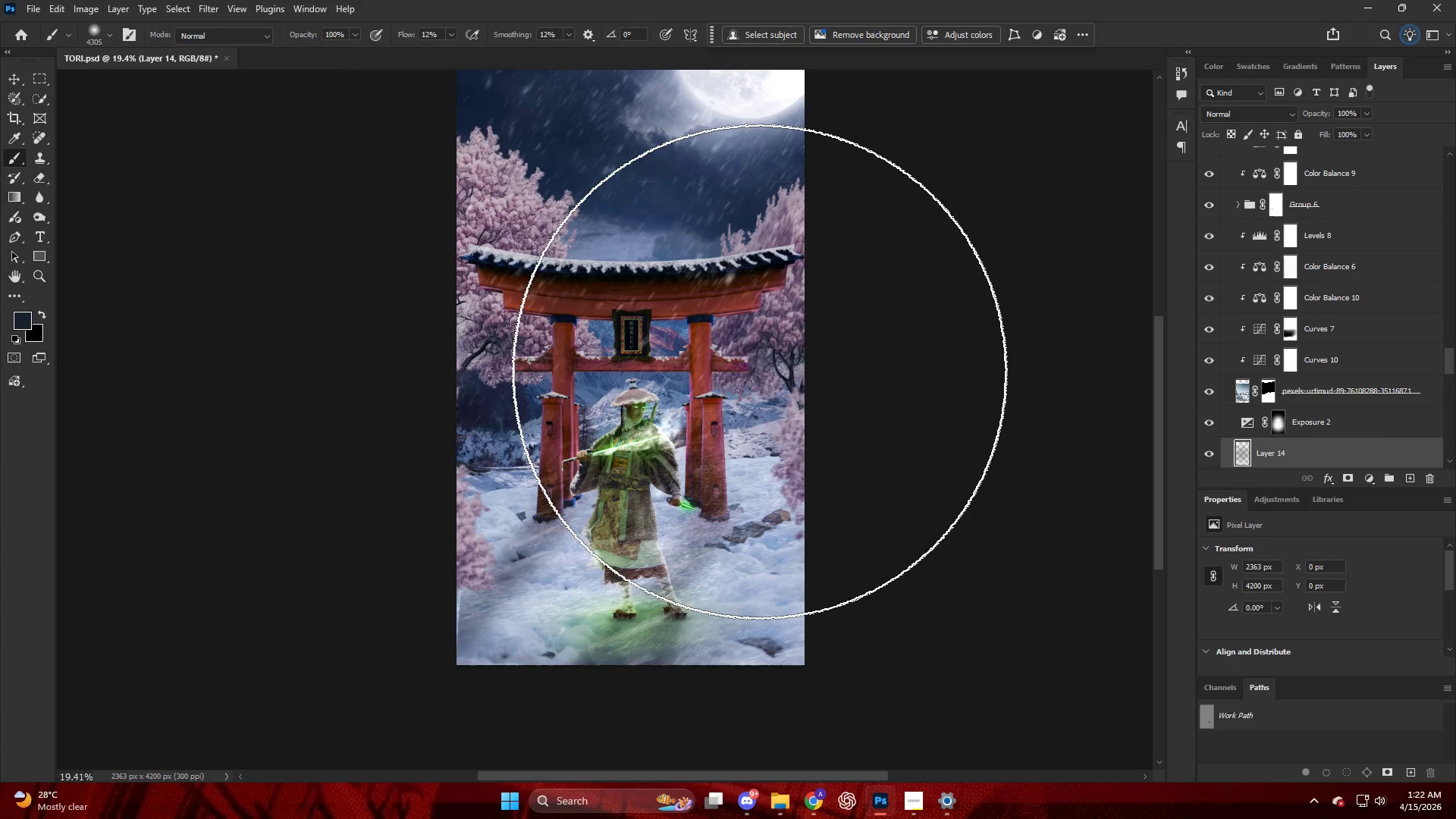 
key(Alt+AltLeft)
 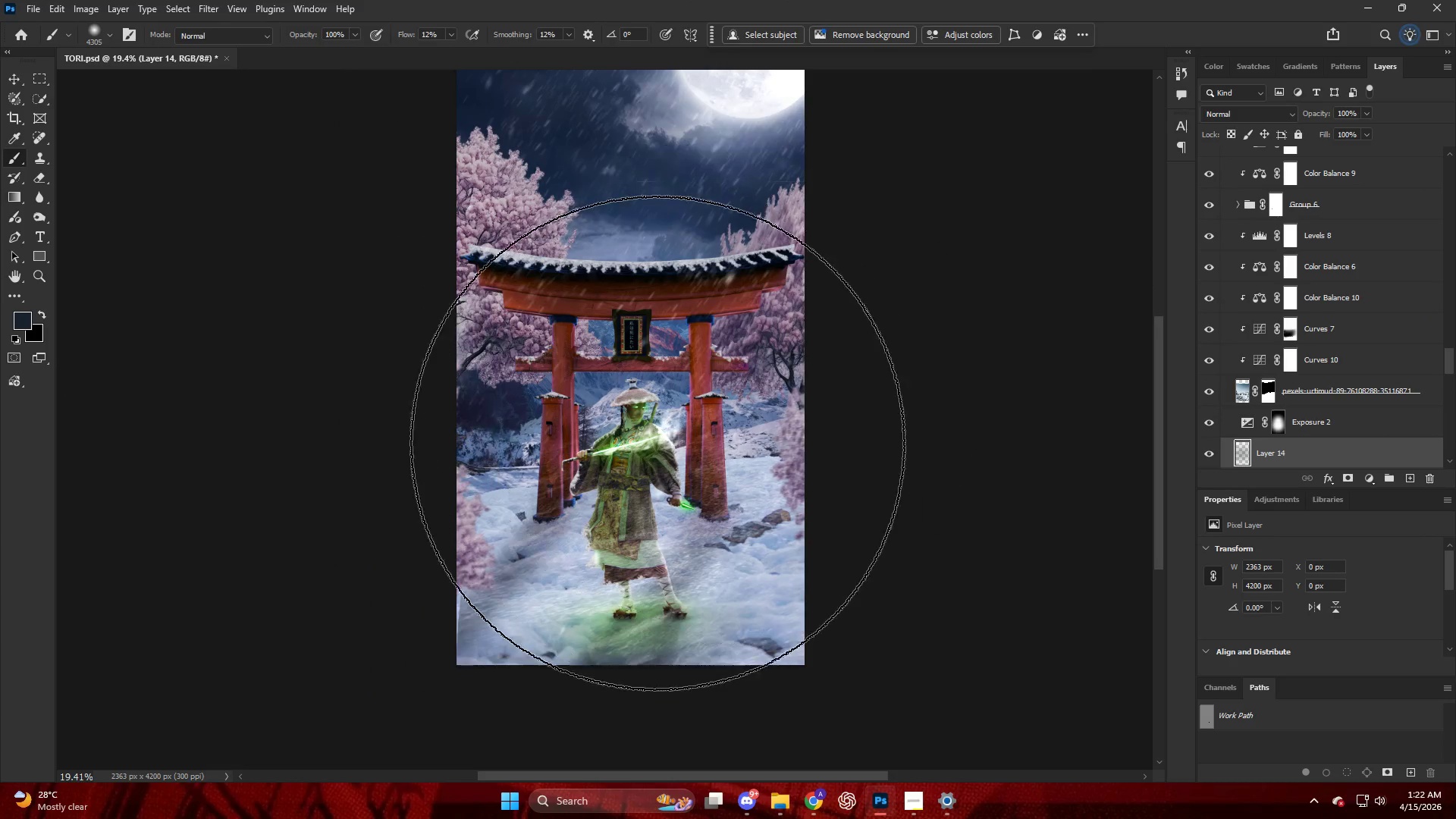 
scroll: coordinate [657, 443], scroll_direction: up, amount: 4.0
 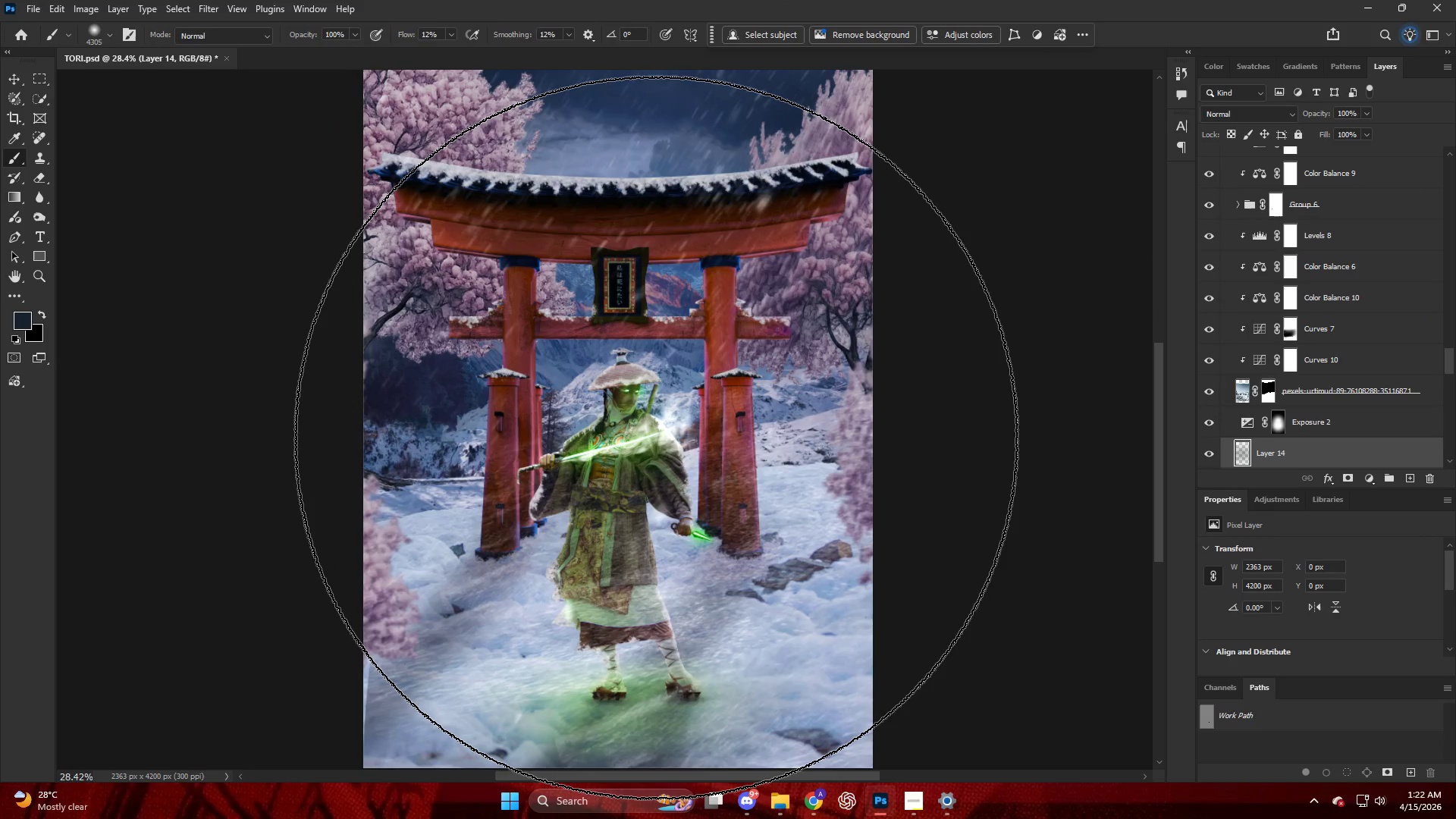 
scroll: coordinate [656, 438], scroll_direction: down, amount: 2.0
 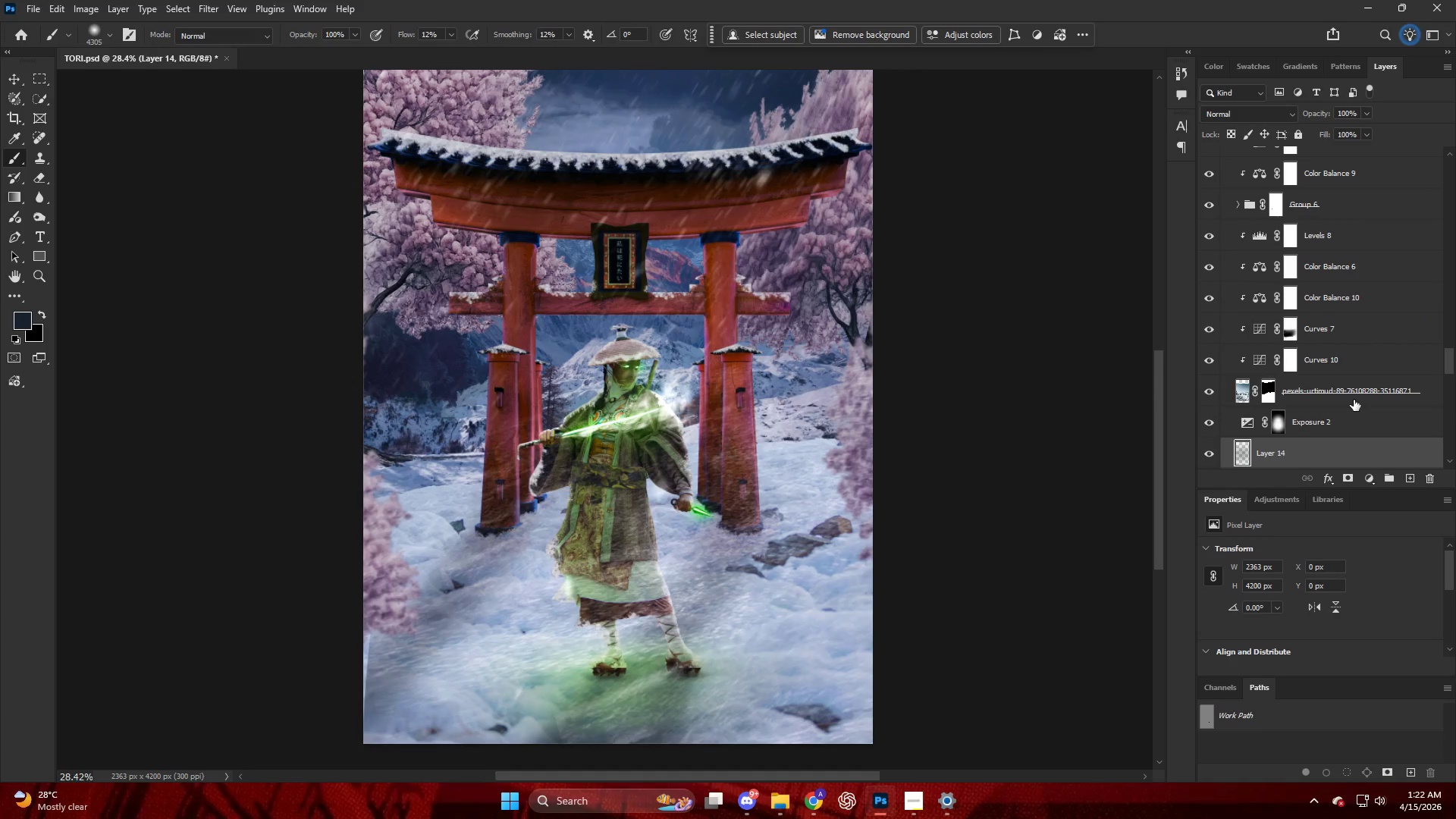 
scroll: coordinate [1354, 356], scroll_direction: up, amount: 7.0
 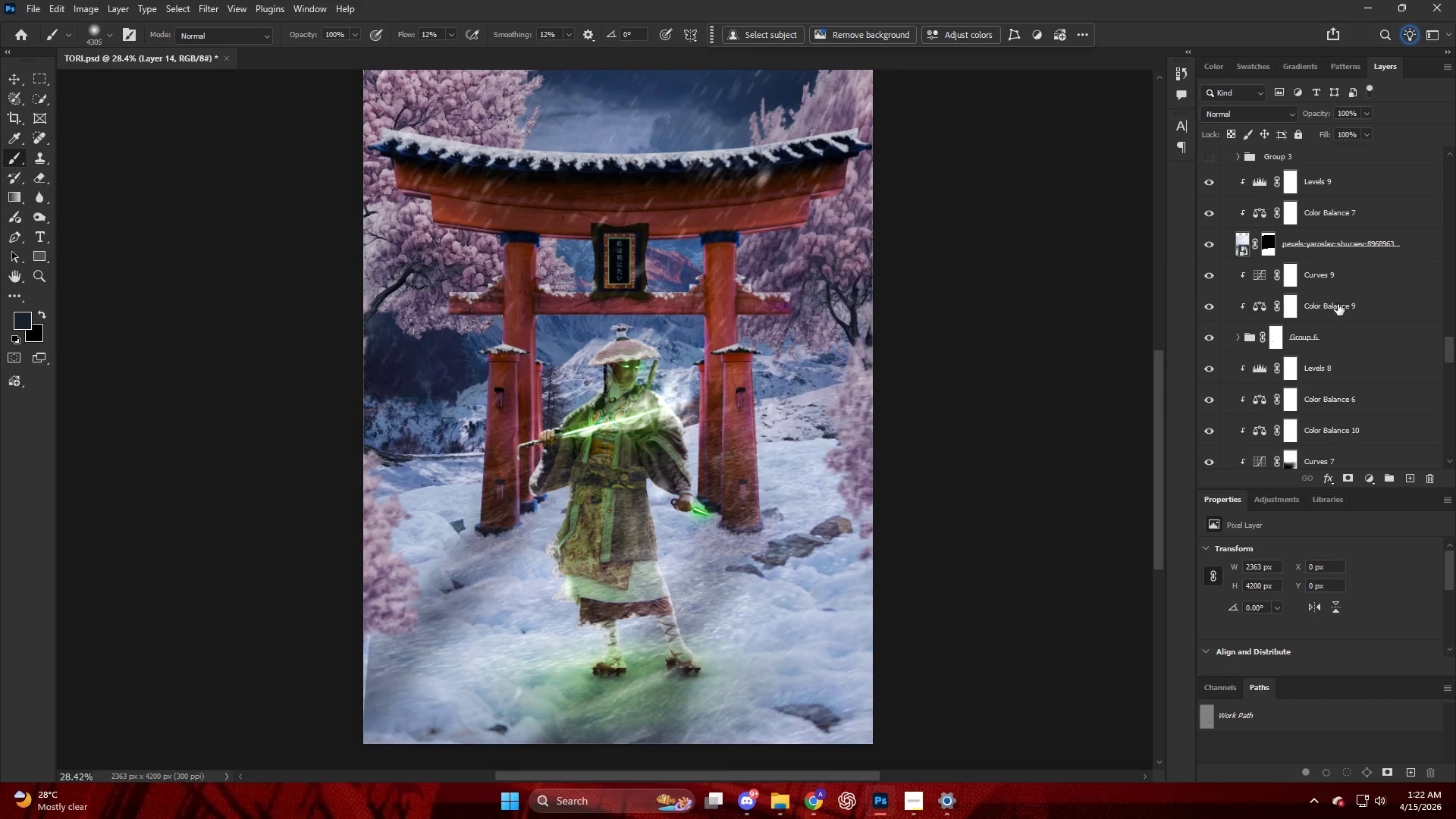 
left_click_drag(start_coordinate=[1356, 266], to_coordinate=[1360, 268])
 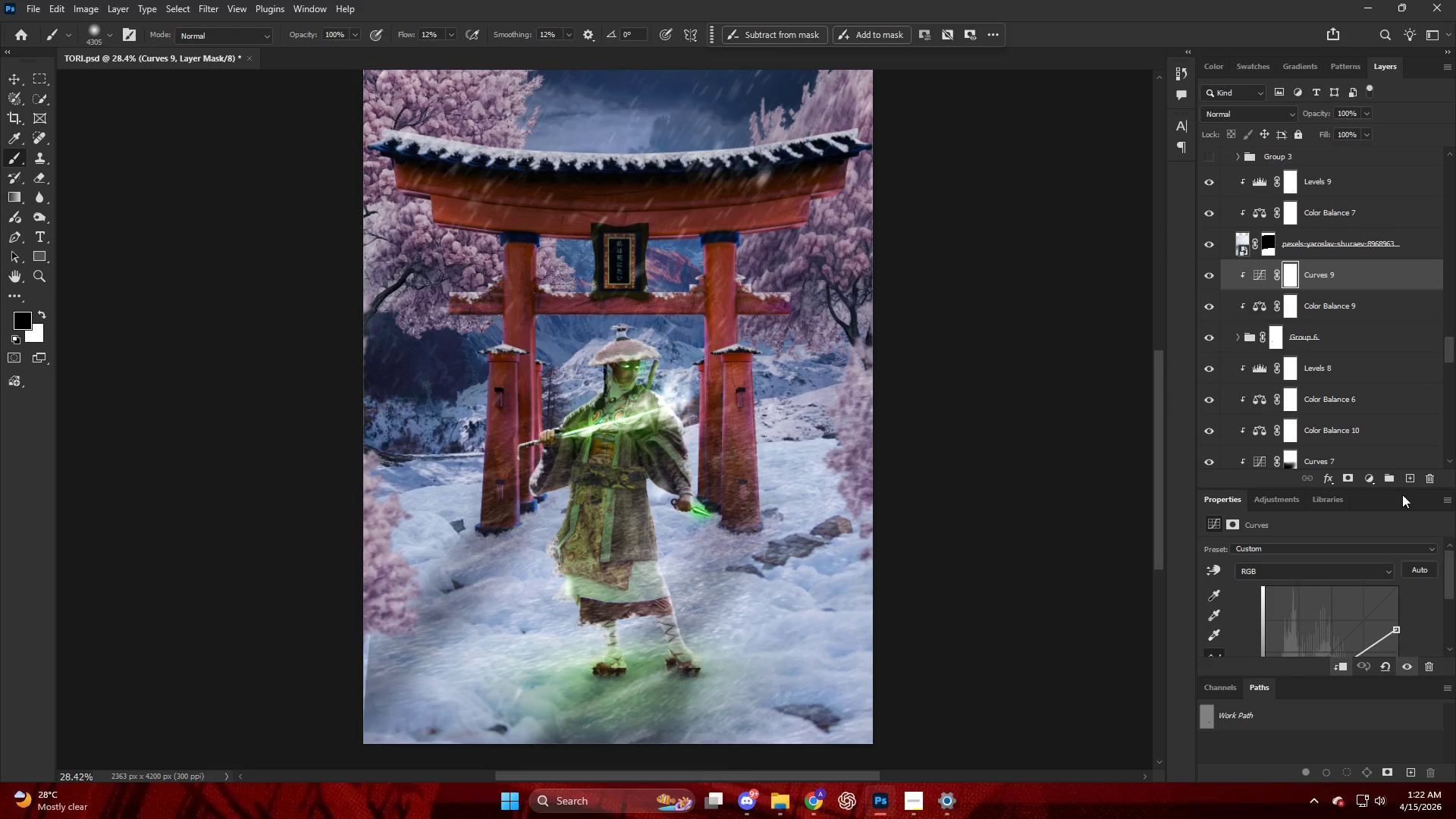 
left_click([1409, 489])
 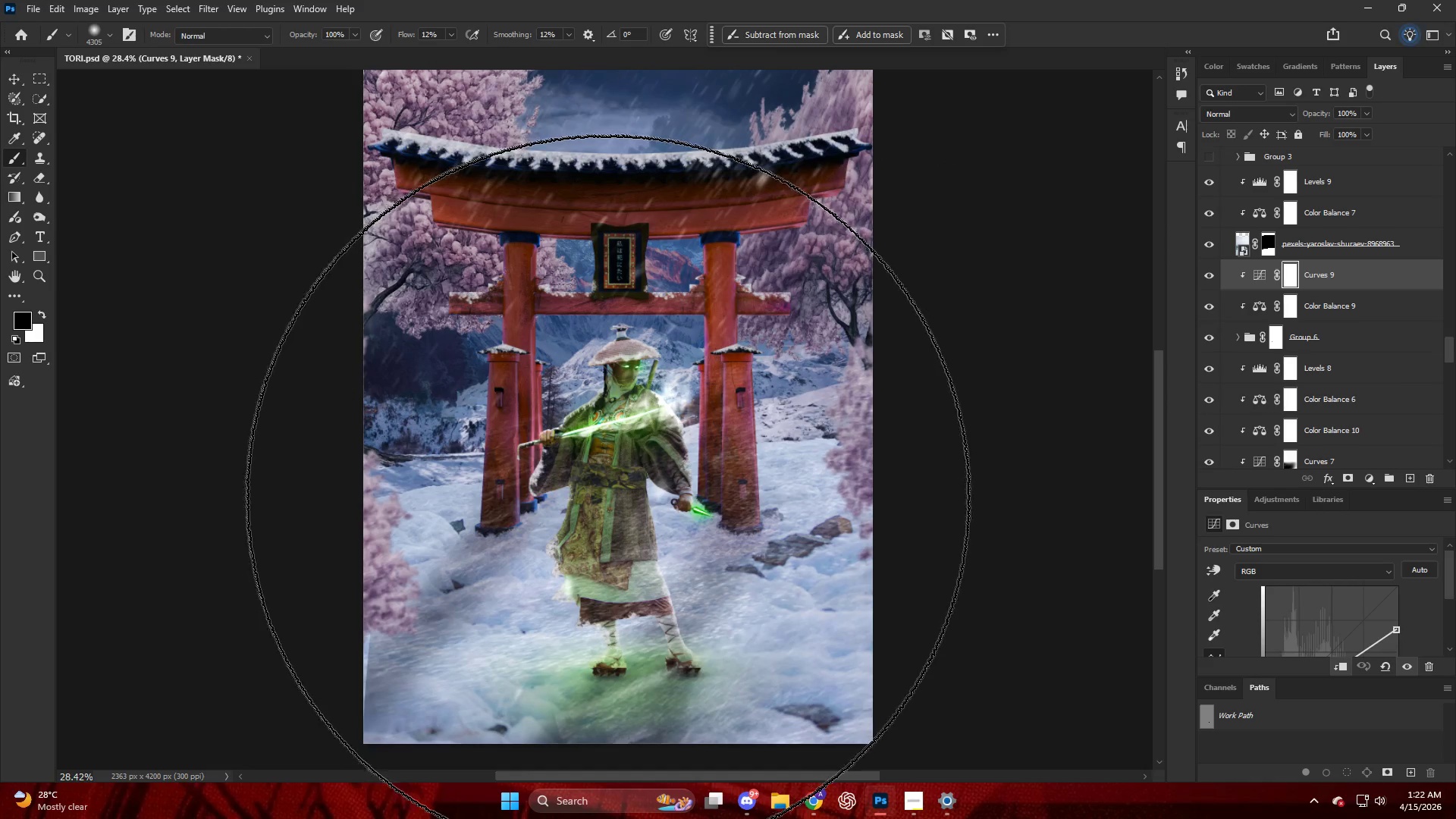 
hold_key(key=AltLeft, duration=0.38)
 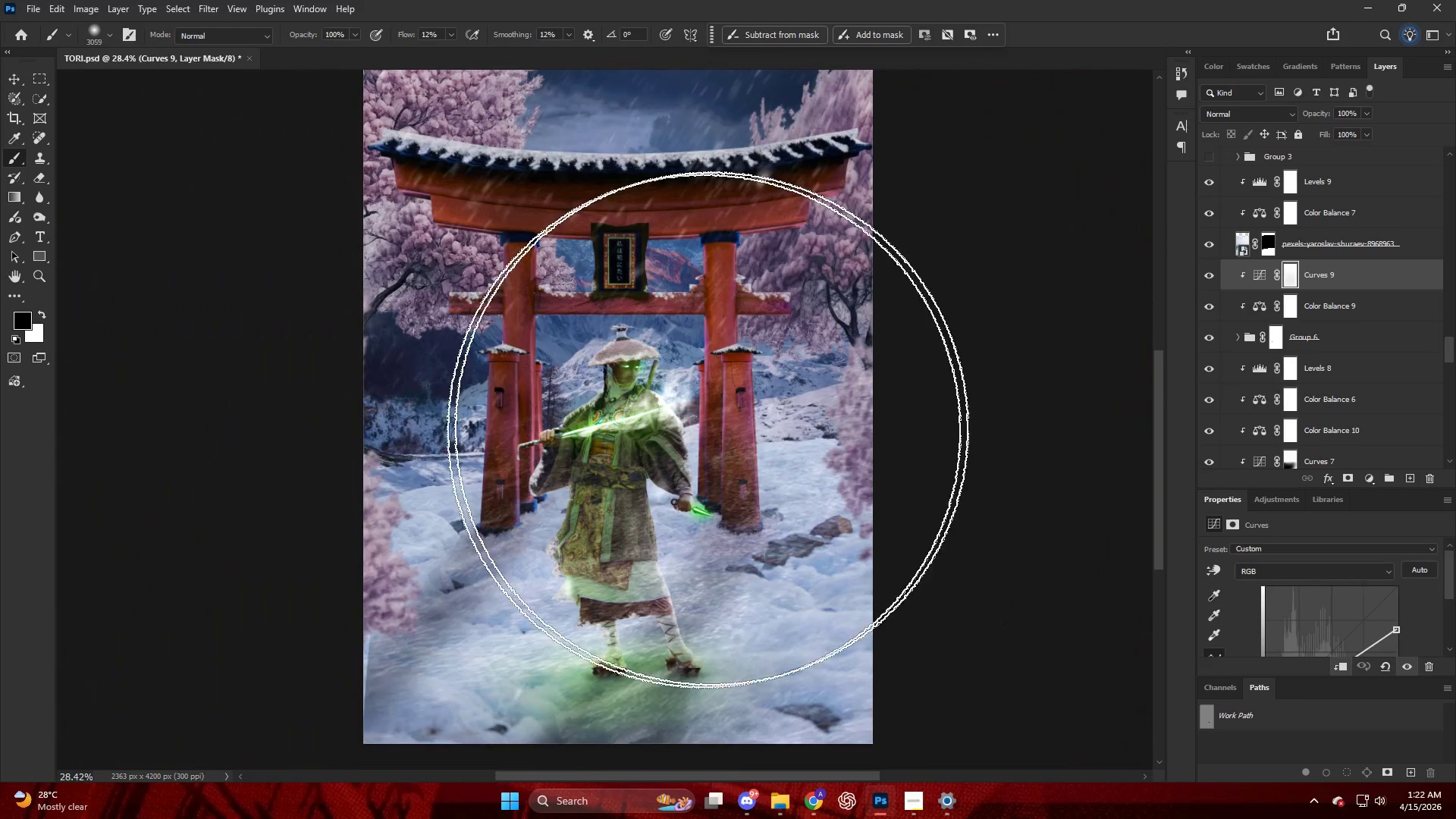 
left_click_drag(start_coordinate=[714, 431], to_coordinate=[266, 604])
 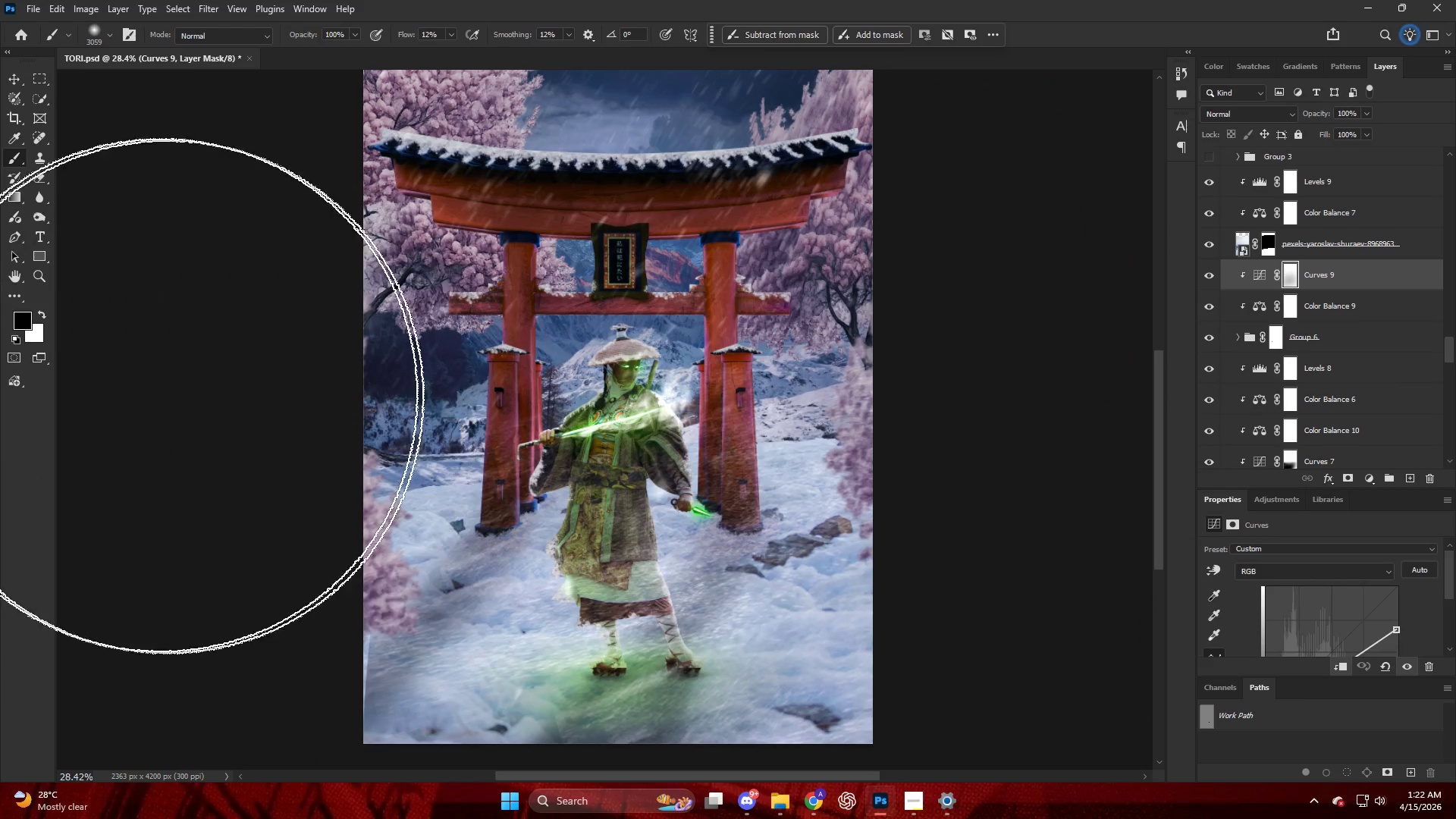 
left_click([15, 321])
 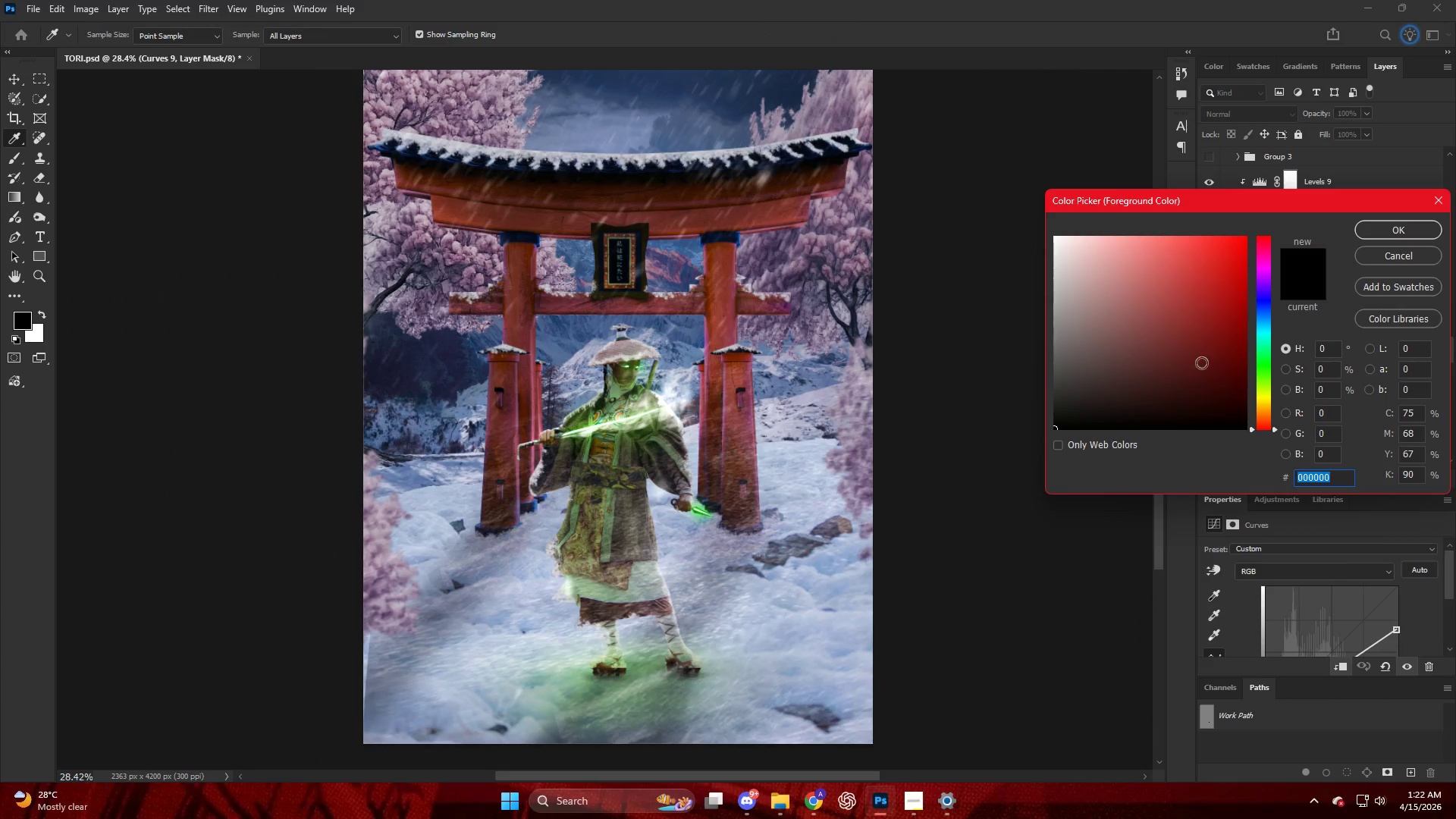 
key(Alt+AltLeft)
 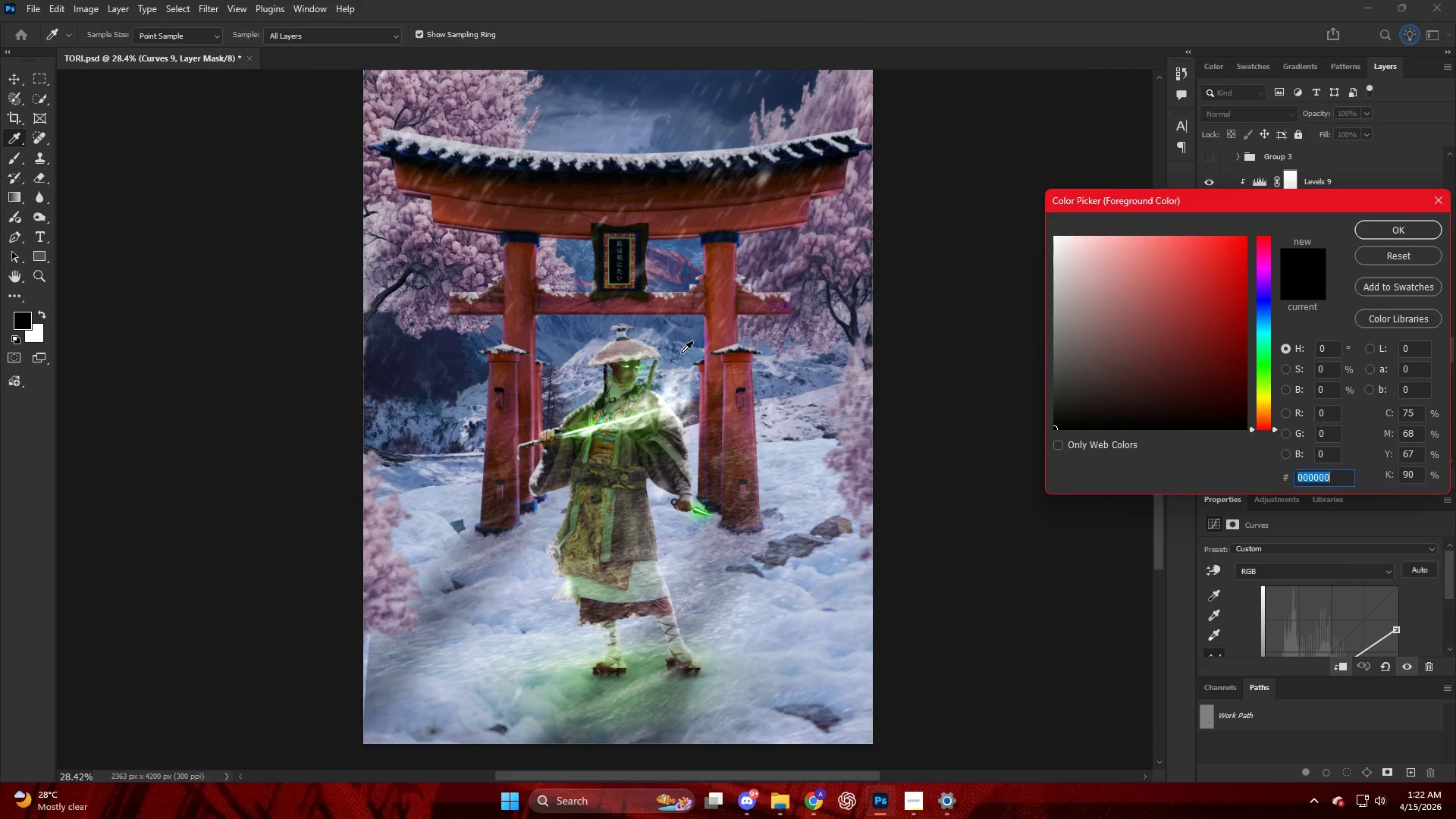 
left_click([681, 353])
 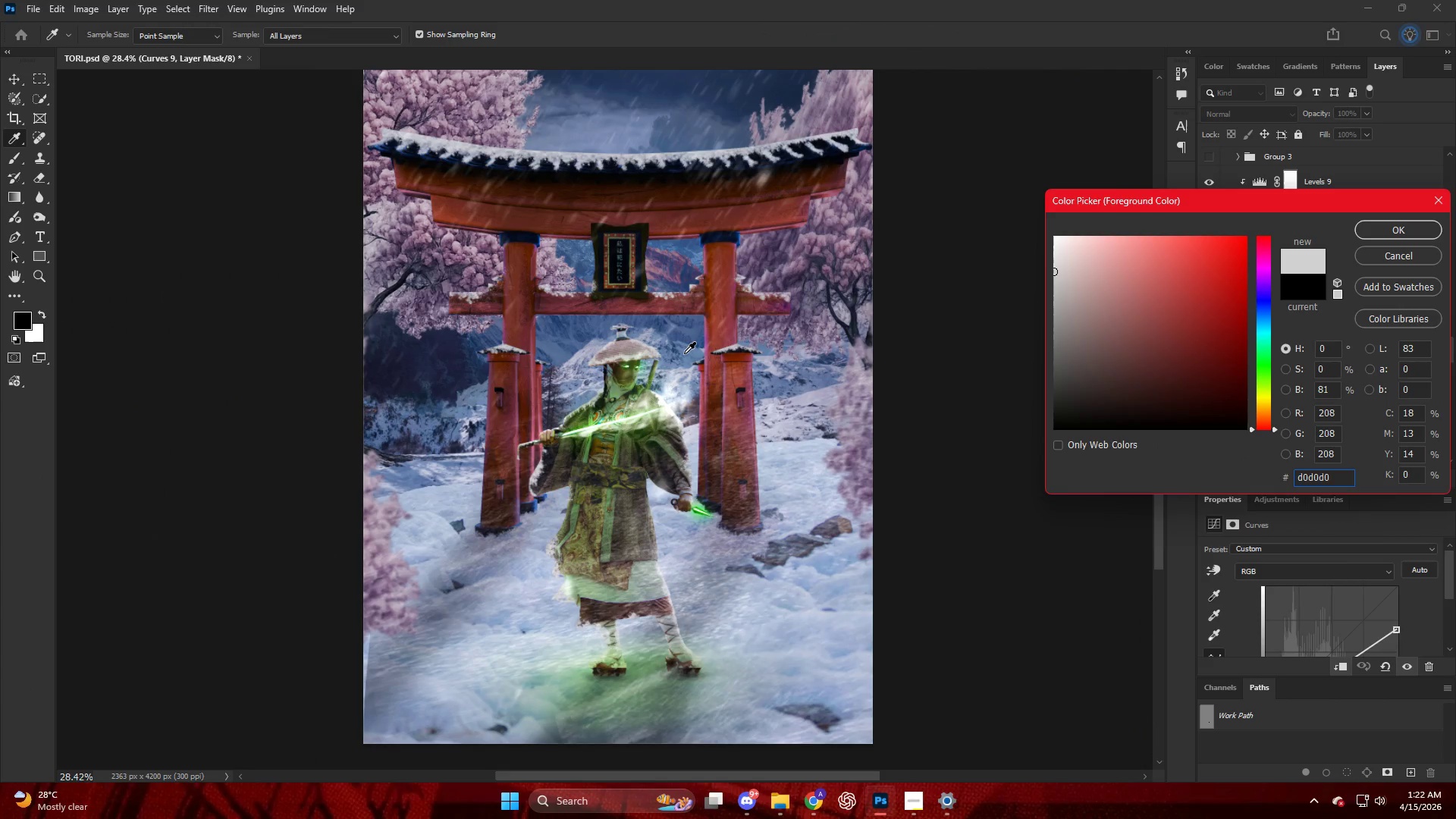 
left_click([684, 353])
 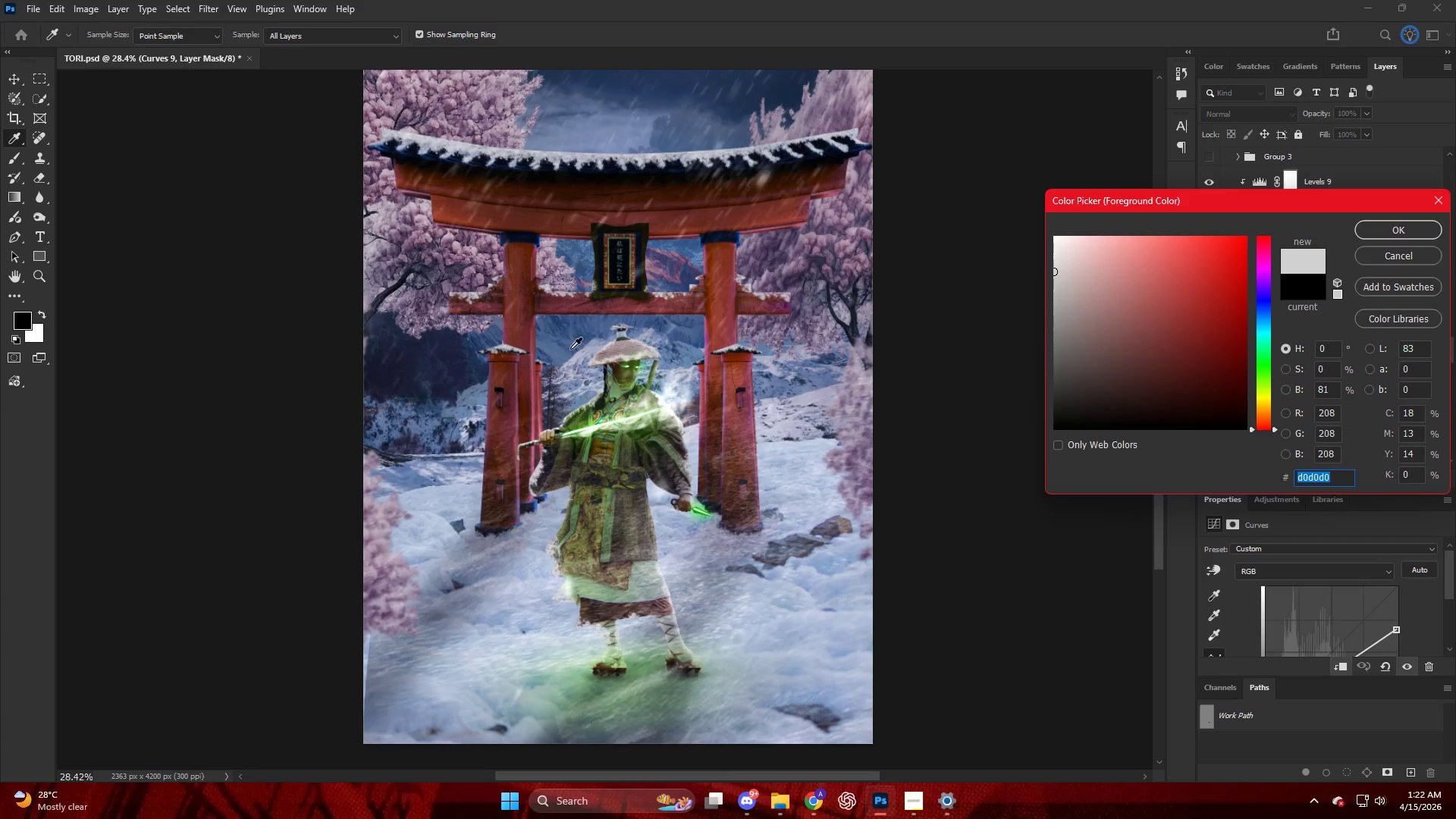 
left_click([541, 341])
 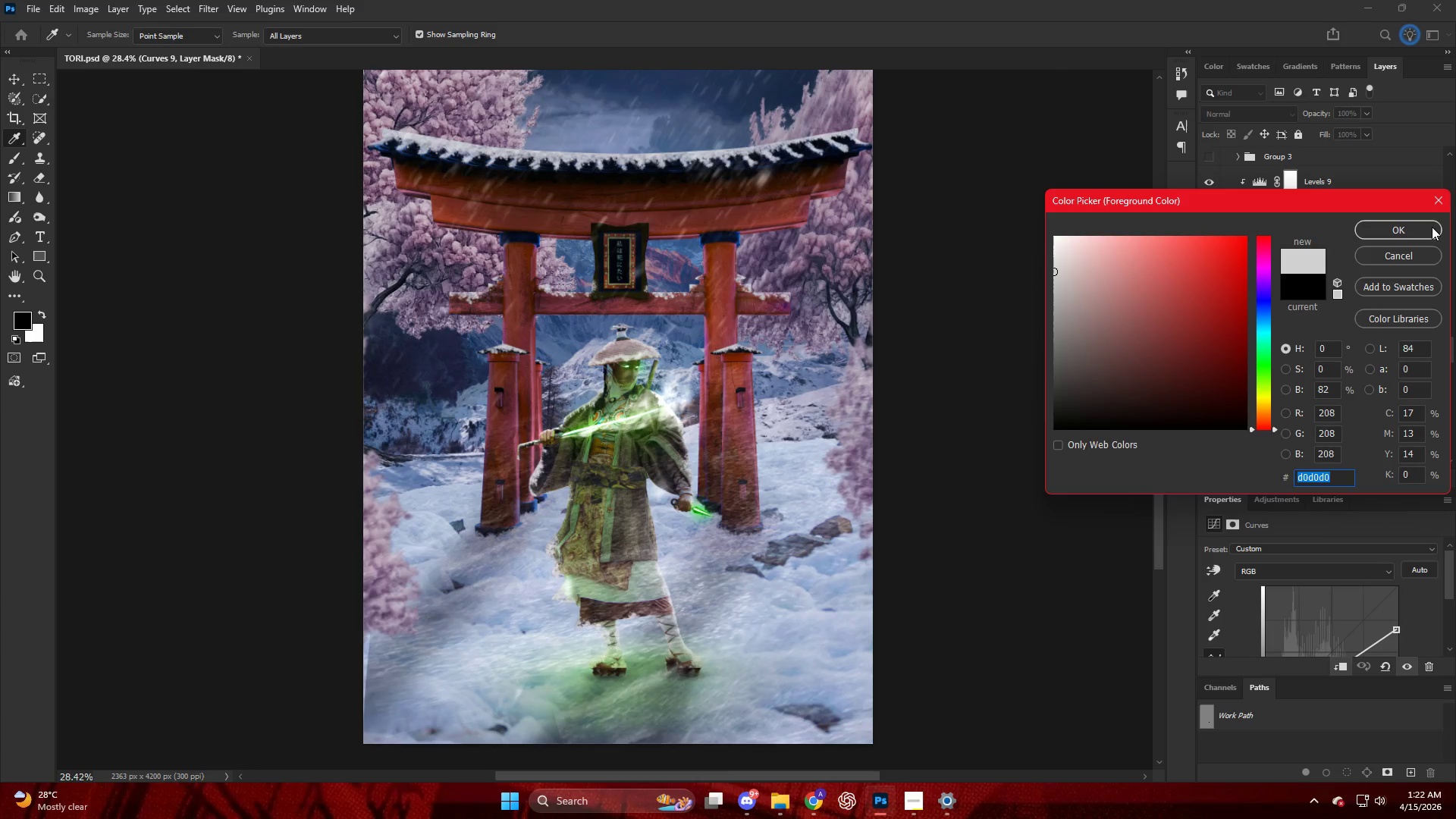 
left_click([1367, 251])
 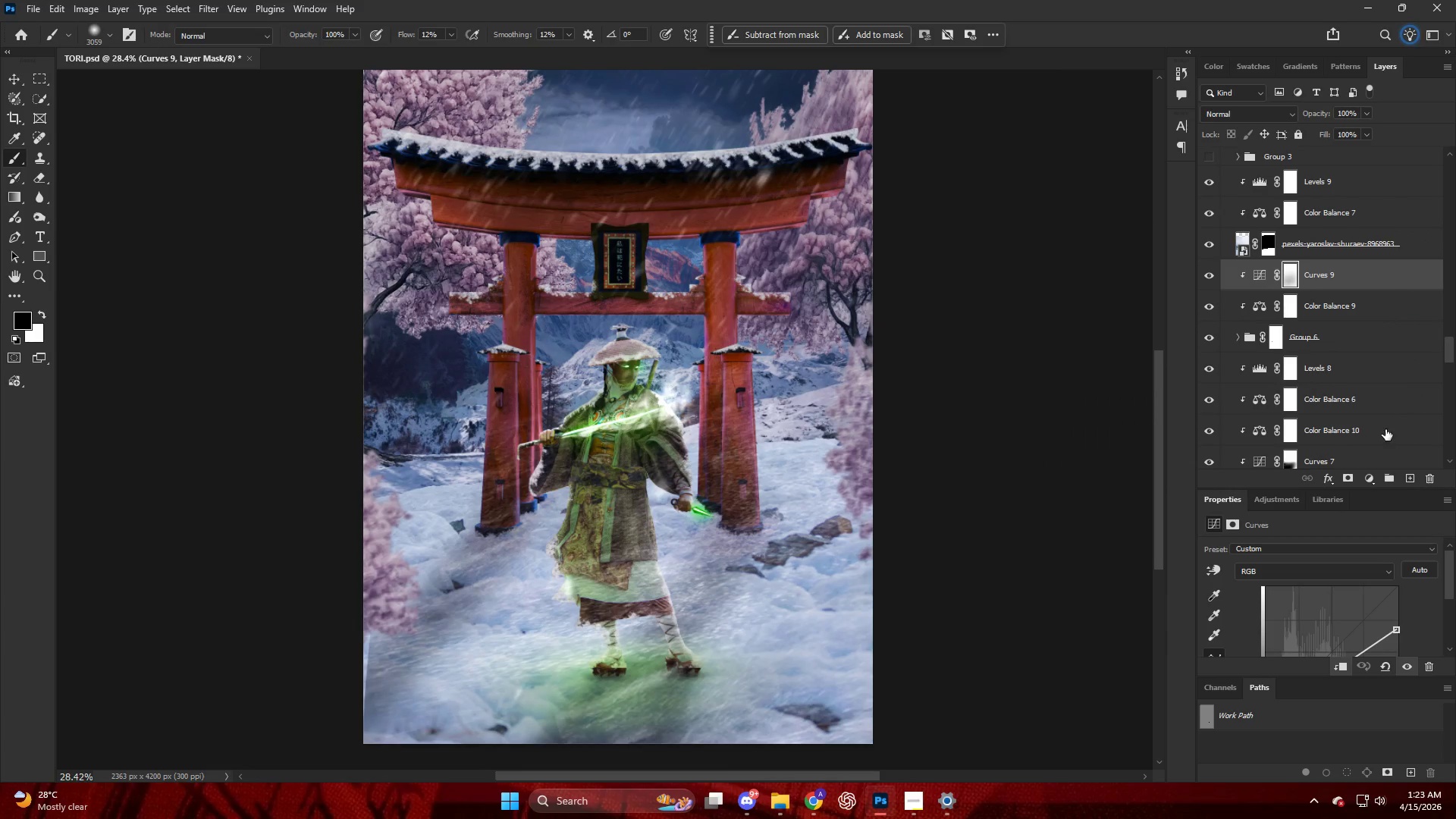 
key(Control+Z)
 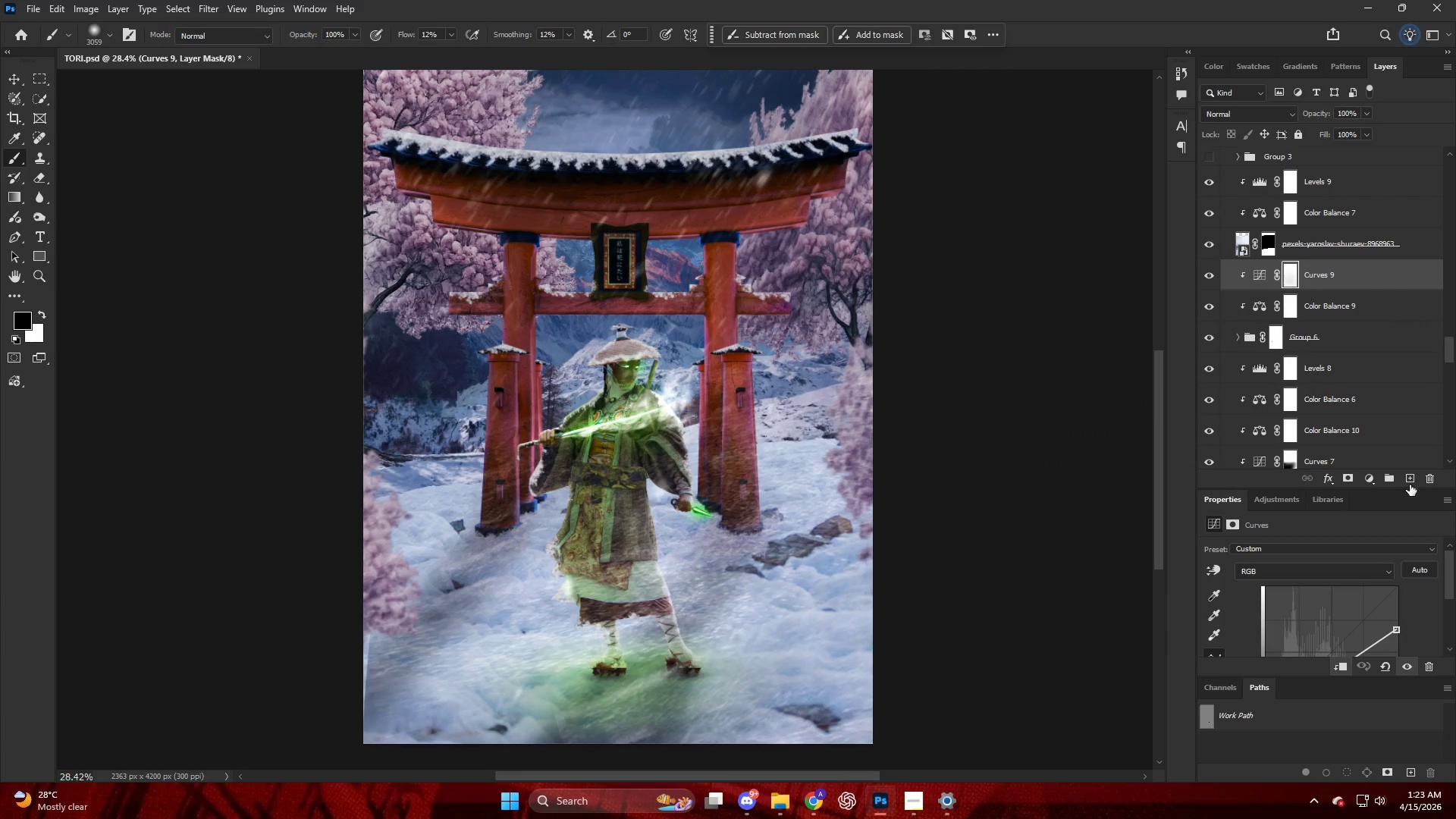 
left_click([1407, 479])
 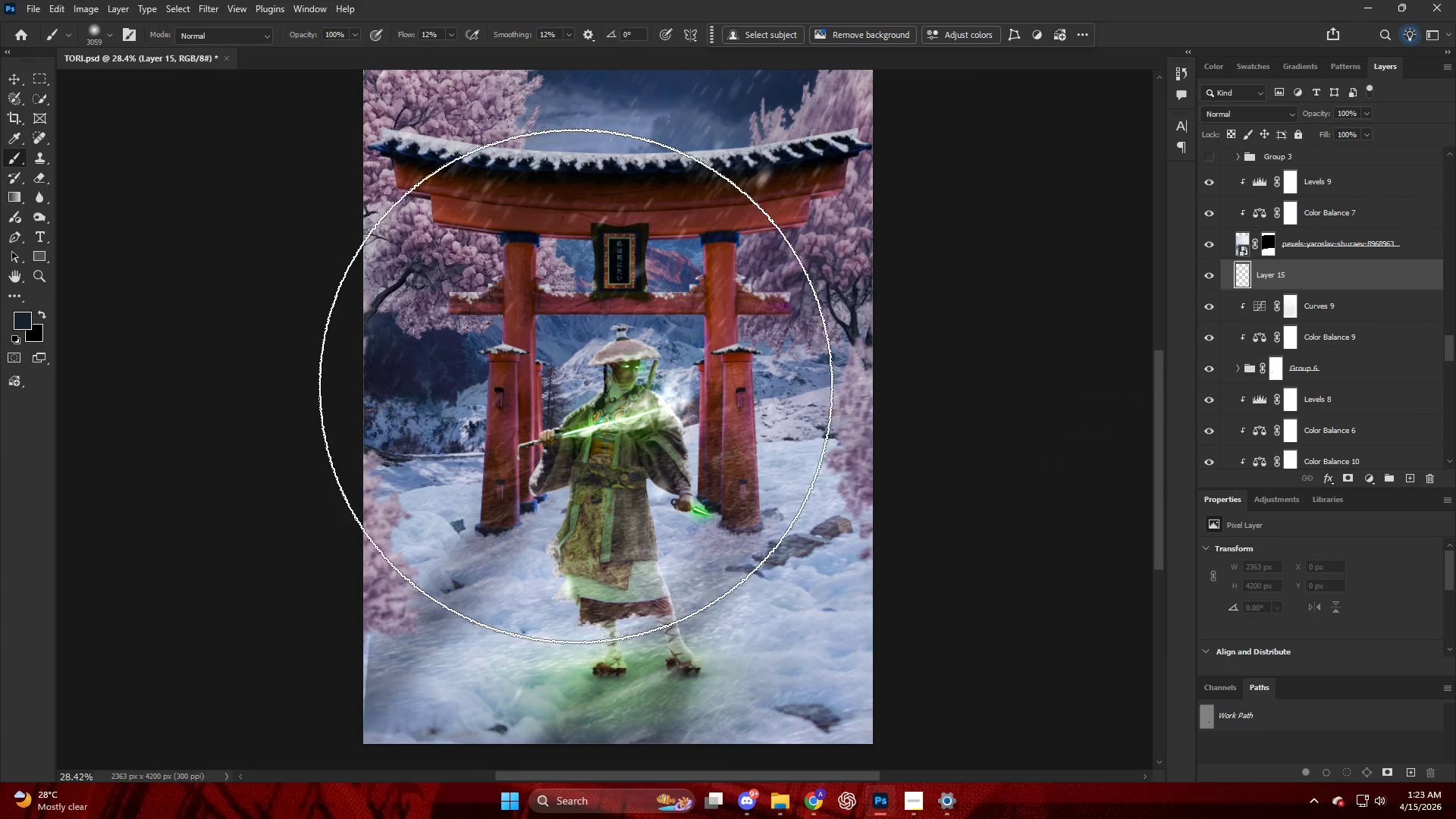 
left_click_drag(start_coordinate=[454, 533], to_coordinate=[1065, 528])
 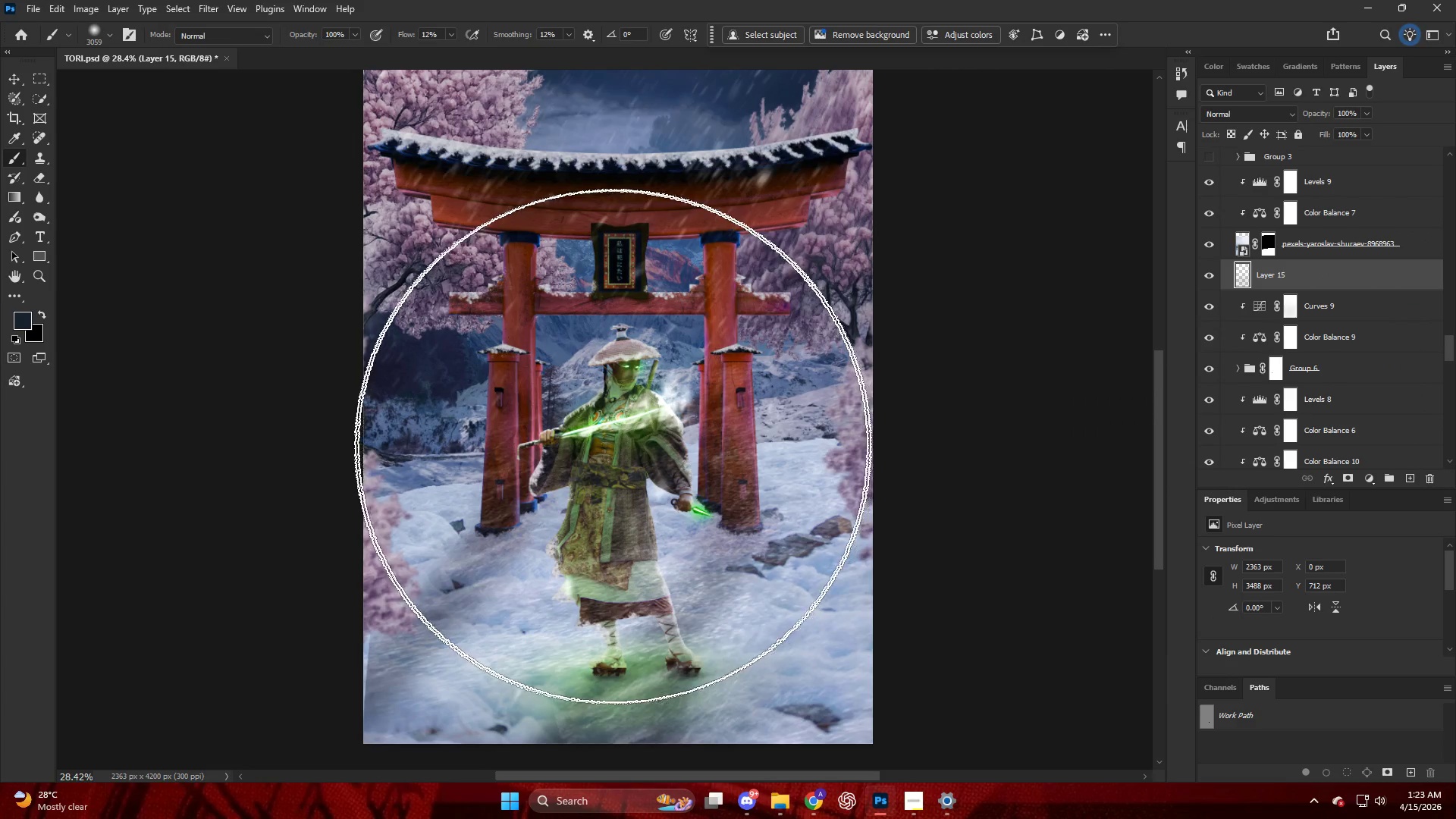 
key(Control+ControlLeft)
 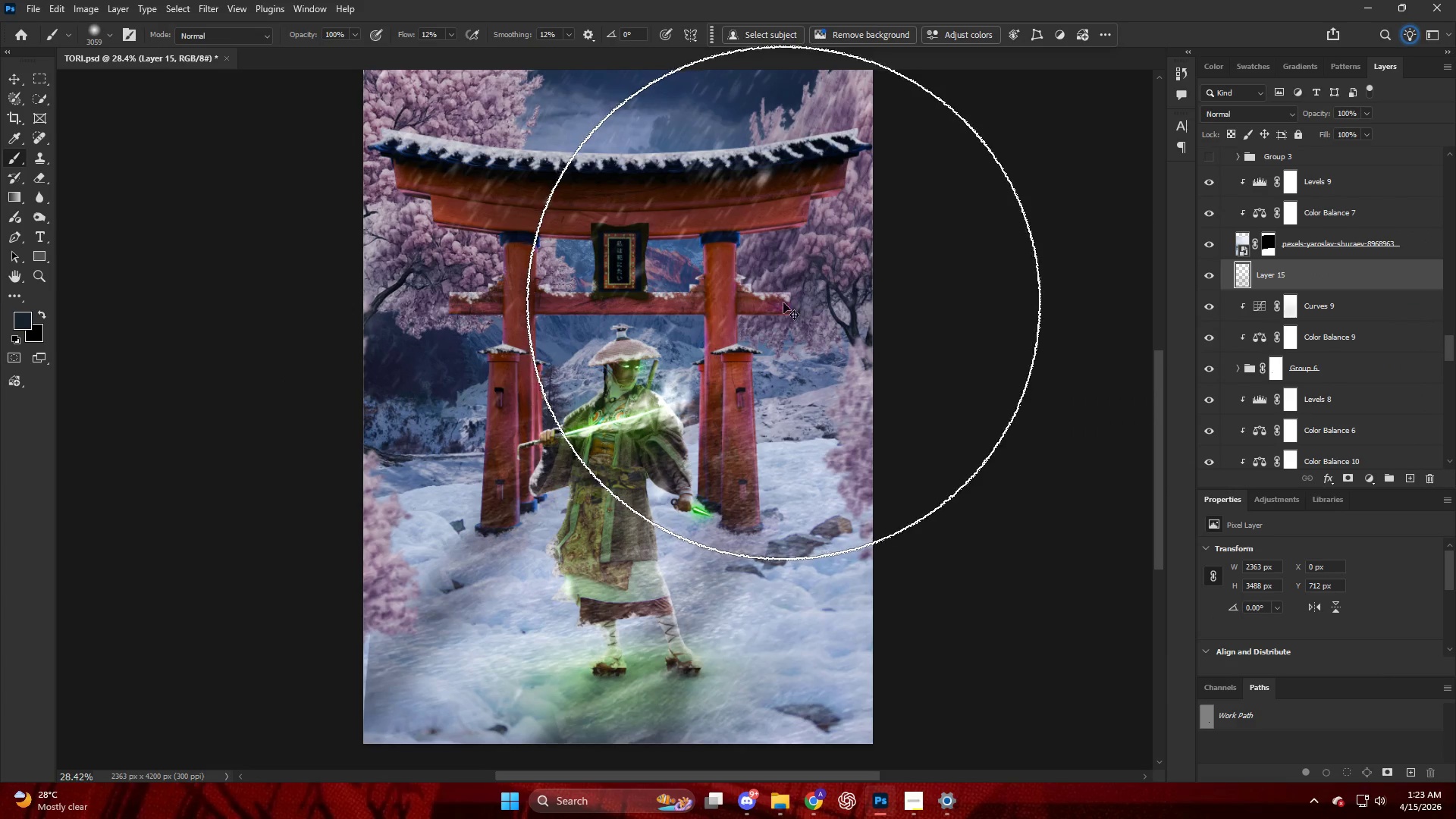 
key(Control+Z)
 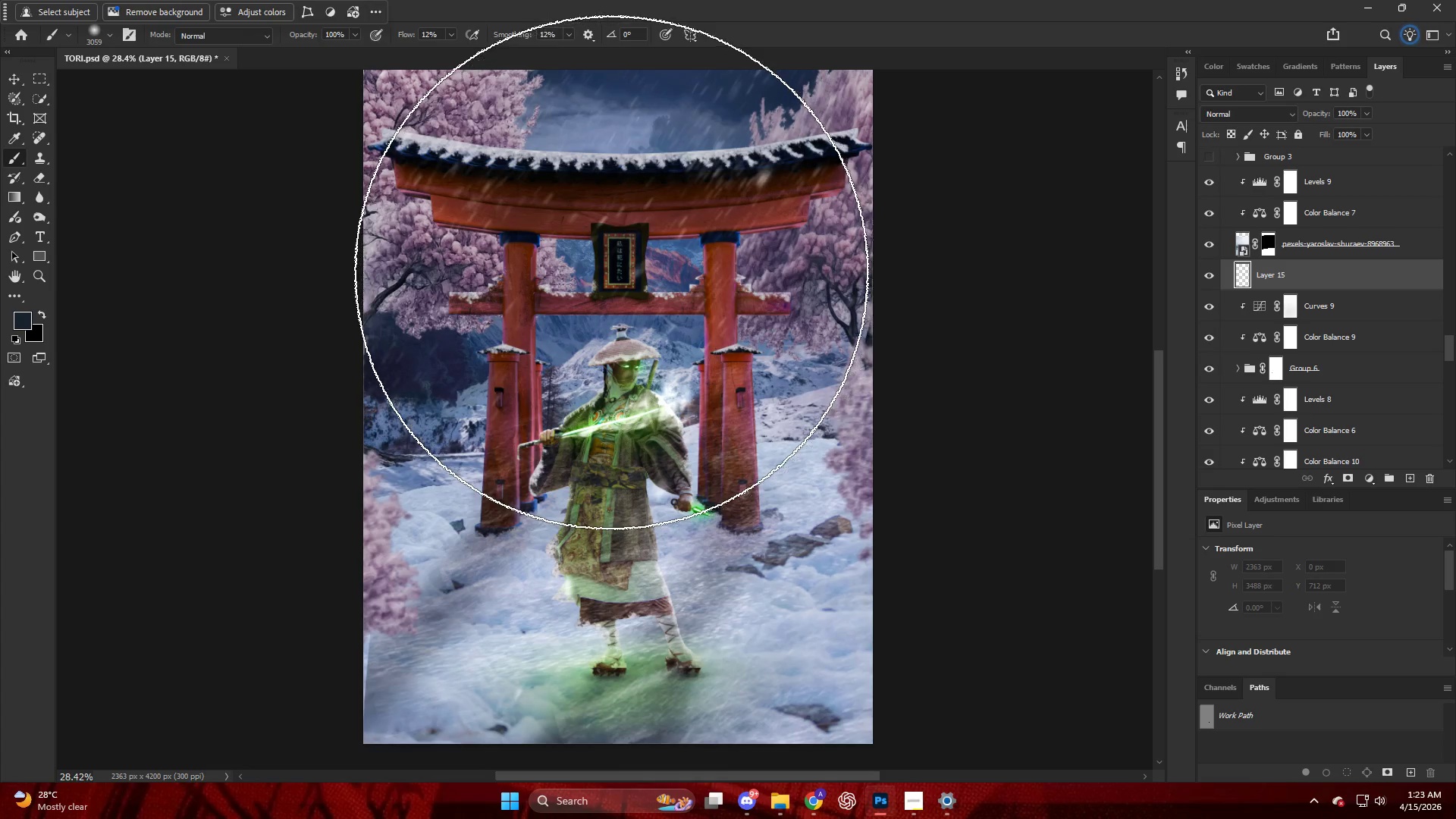 
left_click([610, 272])
 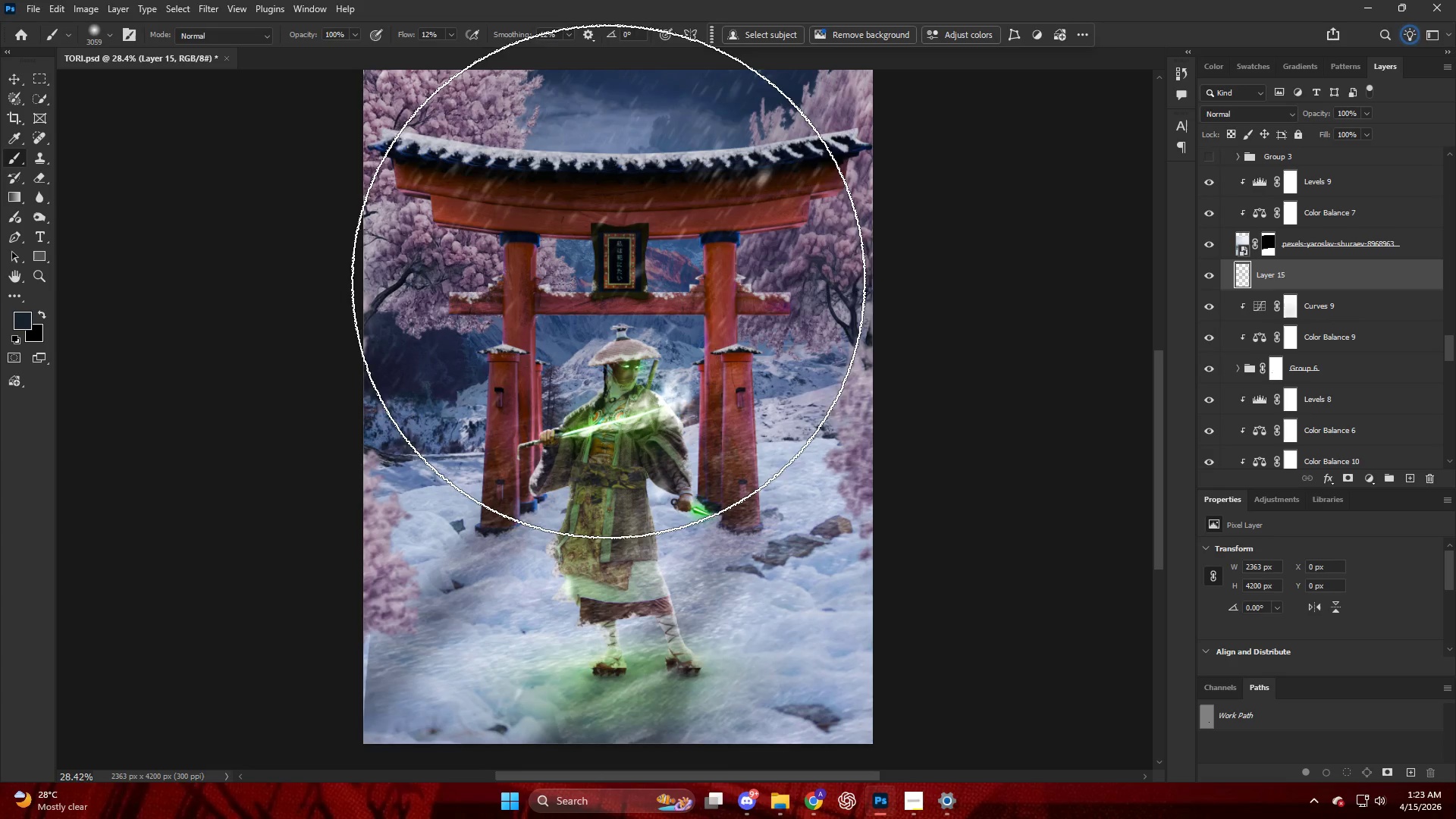 
key(Alt+AltLeft)
 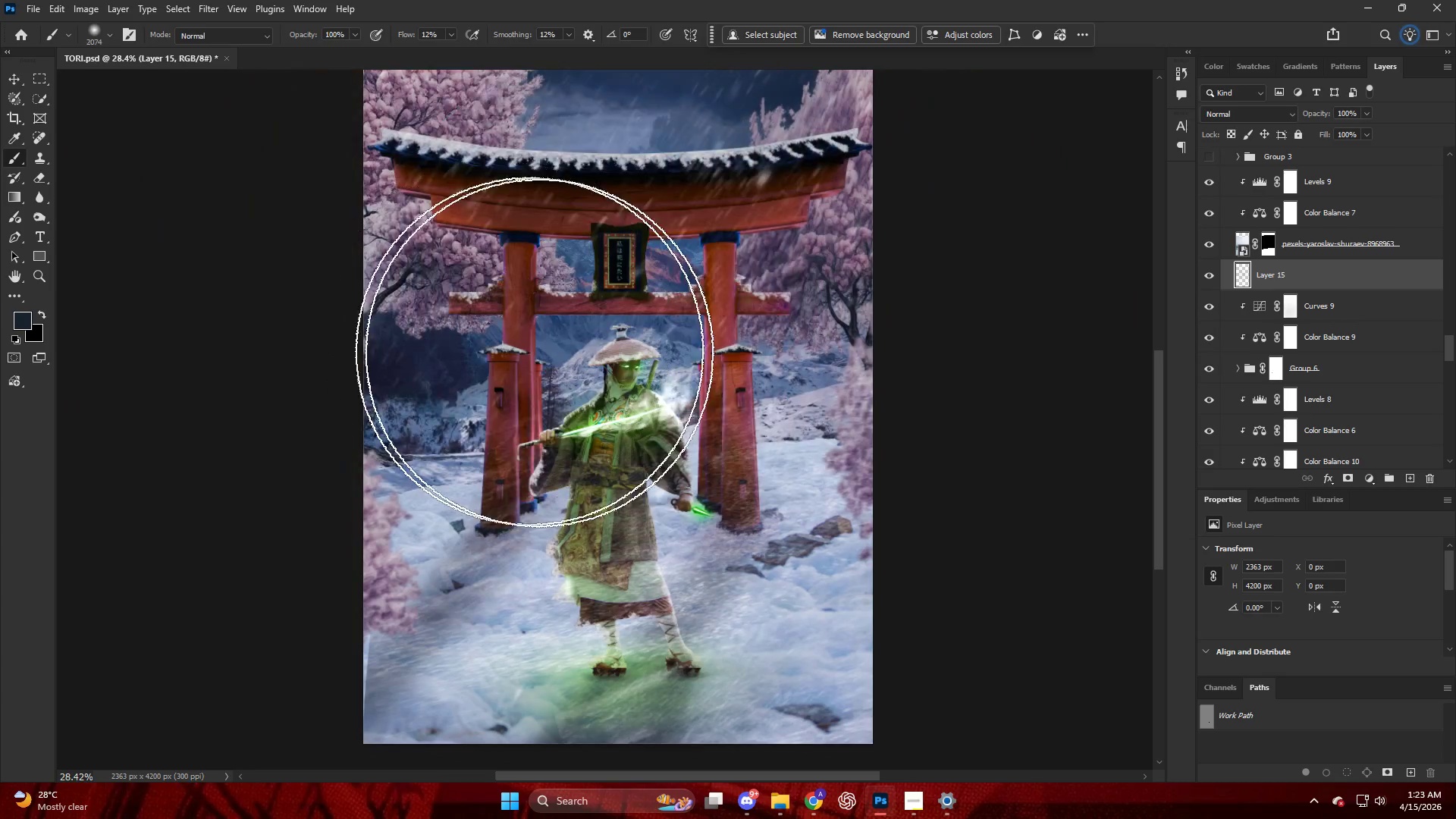 
left_click_drag(start_coordinate=[688, 343], to_coordinate=[995, 251])
 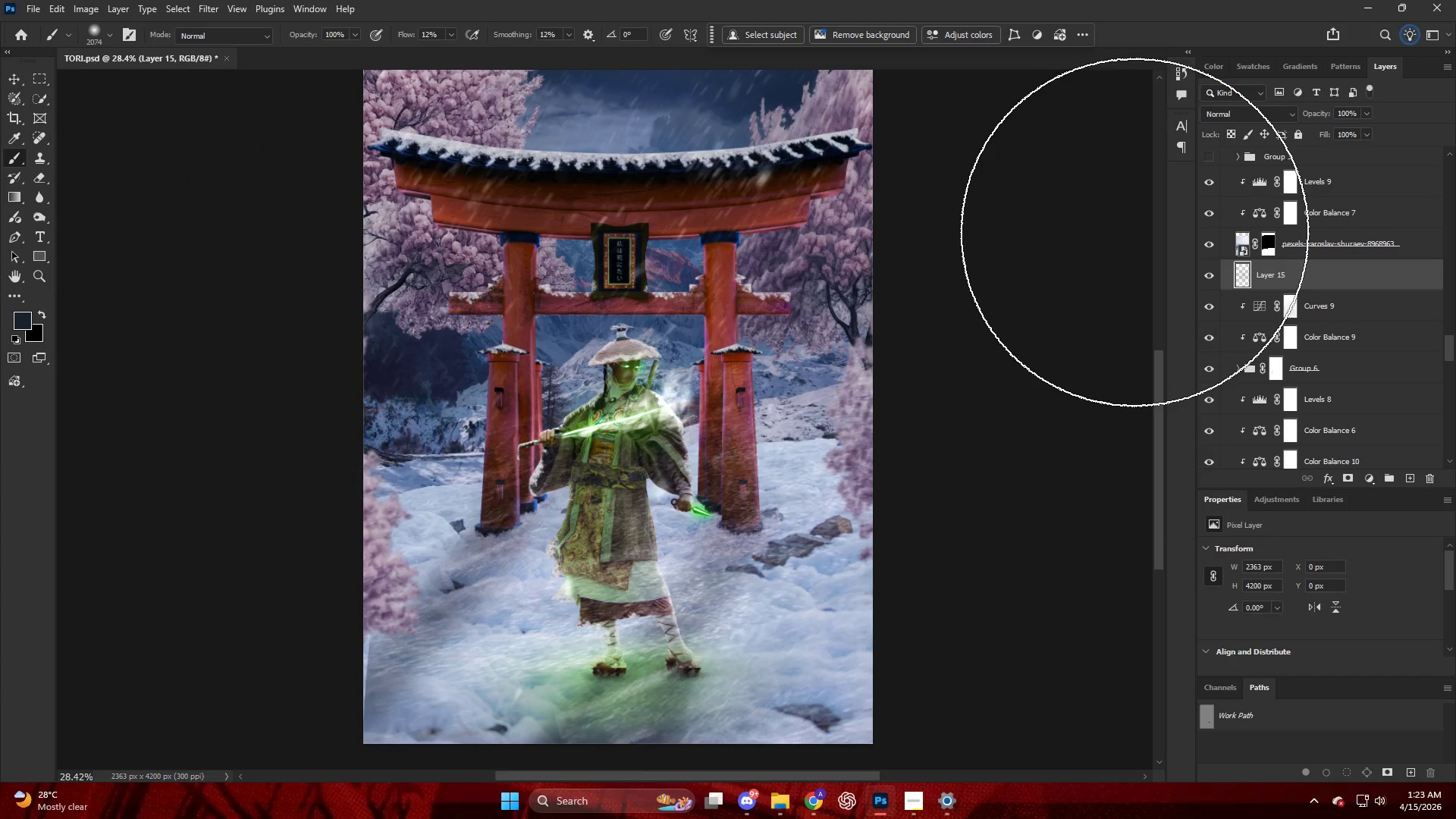 
hold_key(key=AltLeft, duration=0.33)
scroll: coordinate [820, 254], scroll_direction: down, amount: 5.0
 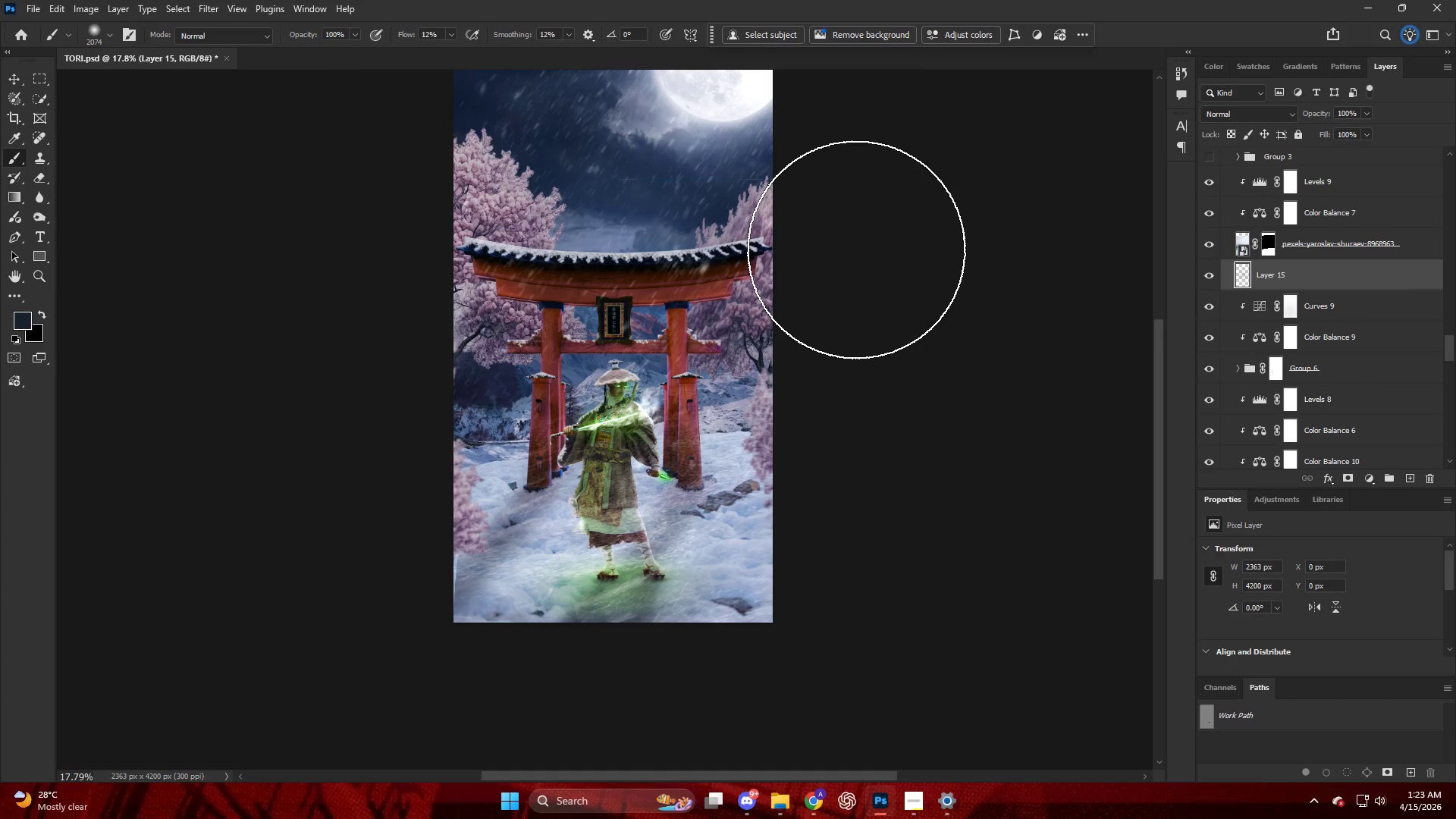 
hold_key(key=AltLeft, duration=1.16)
scroll: coordinate [628, 282], scroll_direction: up, amount: 17.0
 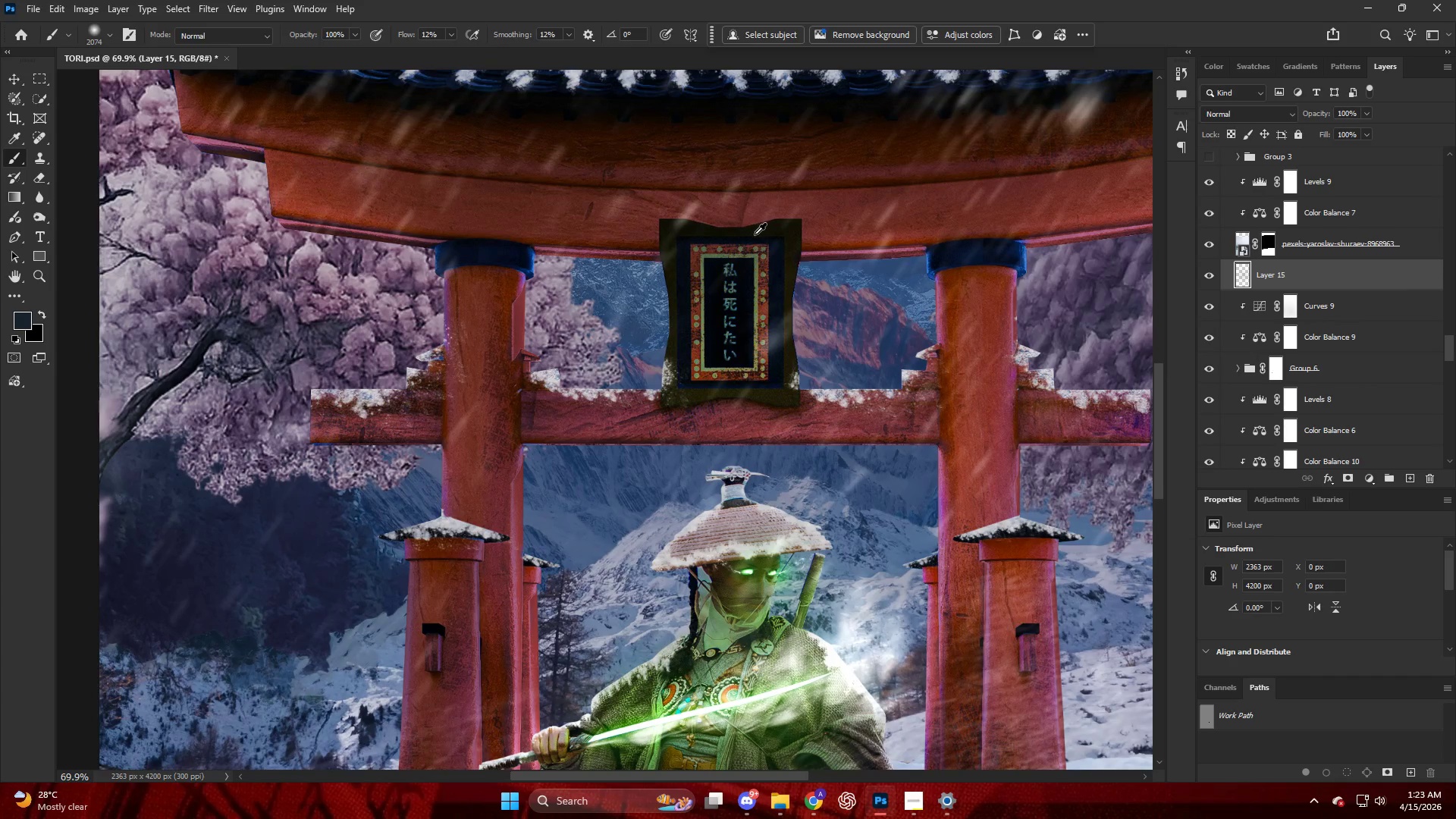 
hold_key(key=AltLeft, duration=0.72)
scroll: coordinate [766, 271], scroll_direction: up, amount: 10.0
 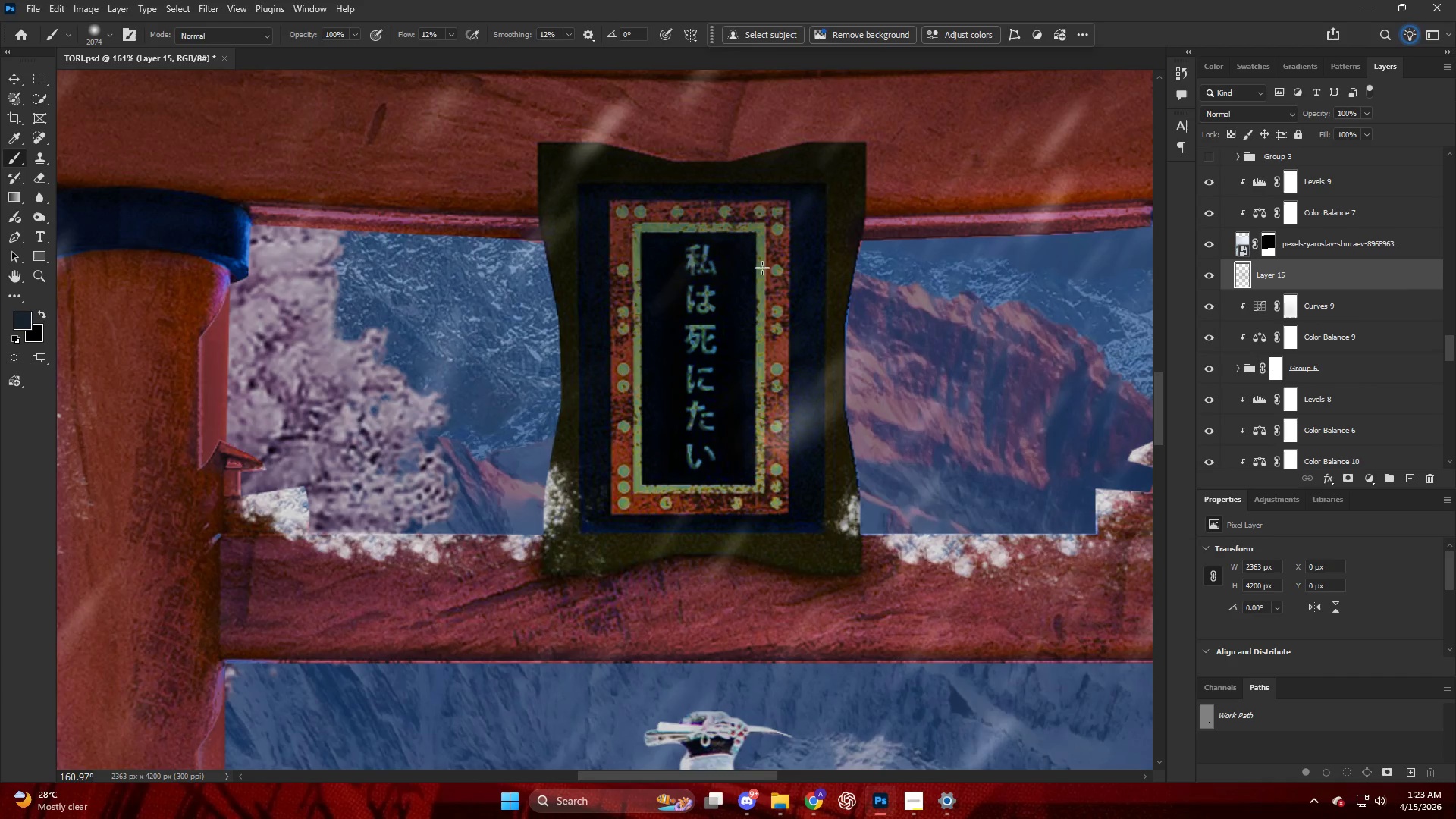 
hold_key(key=AltLeft, duration=0.45)
 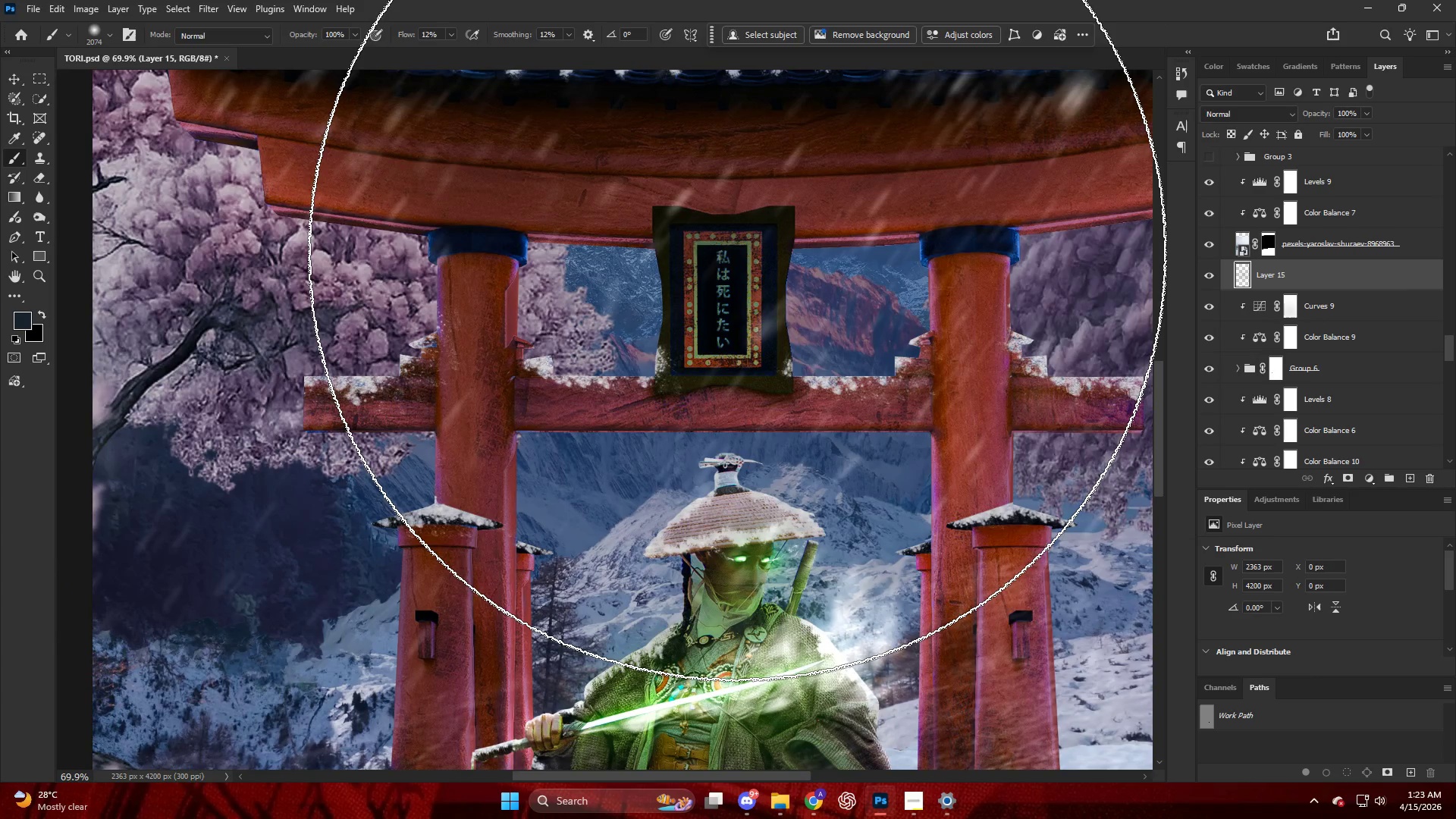 
key(Alt+AltLeft)
 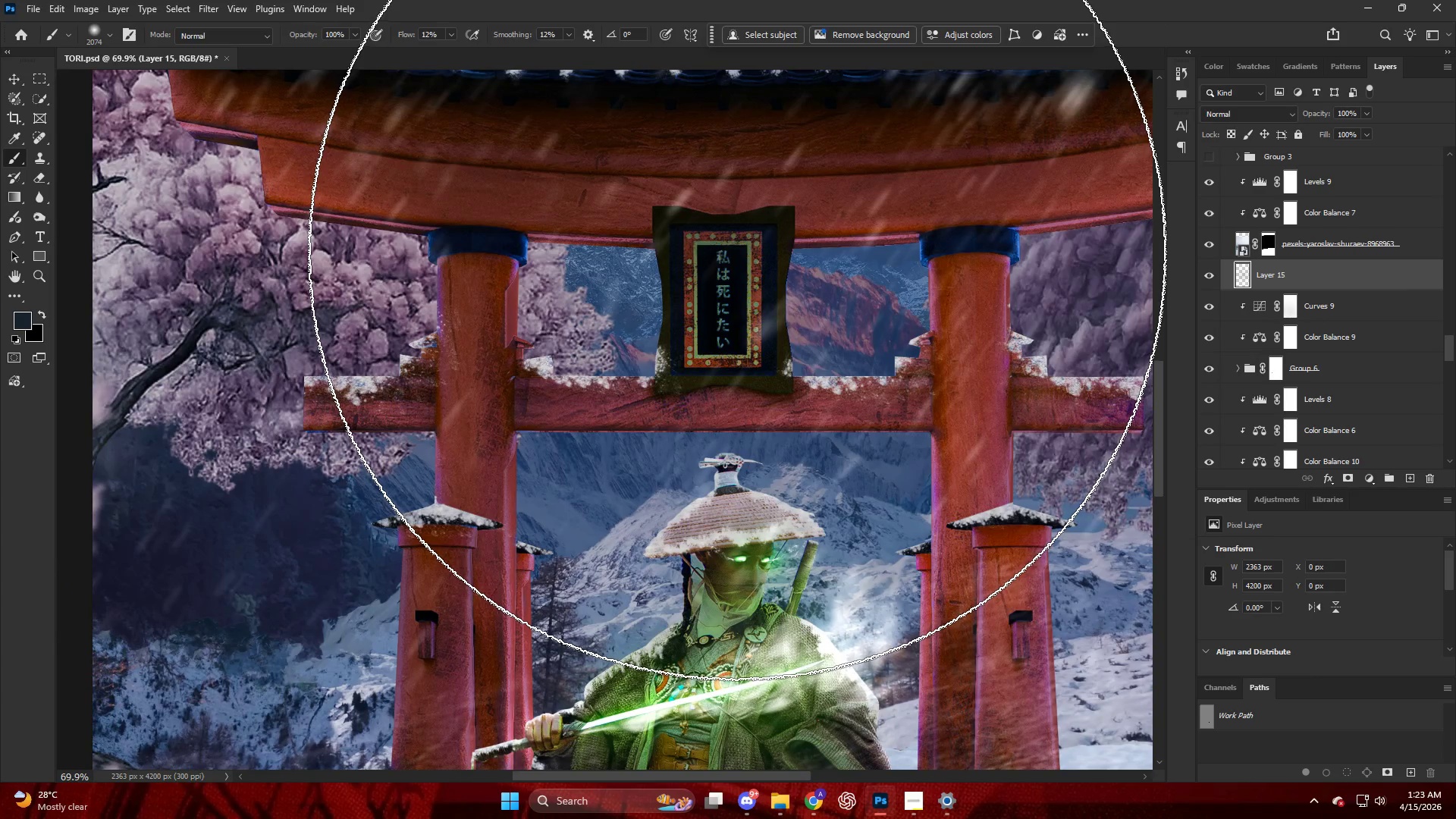 
hold_key(key=AltLeft, duration=0.53)
 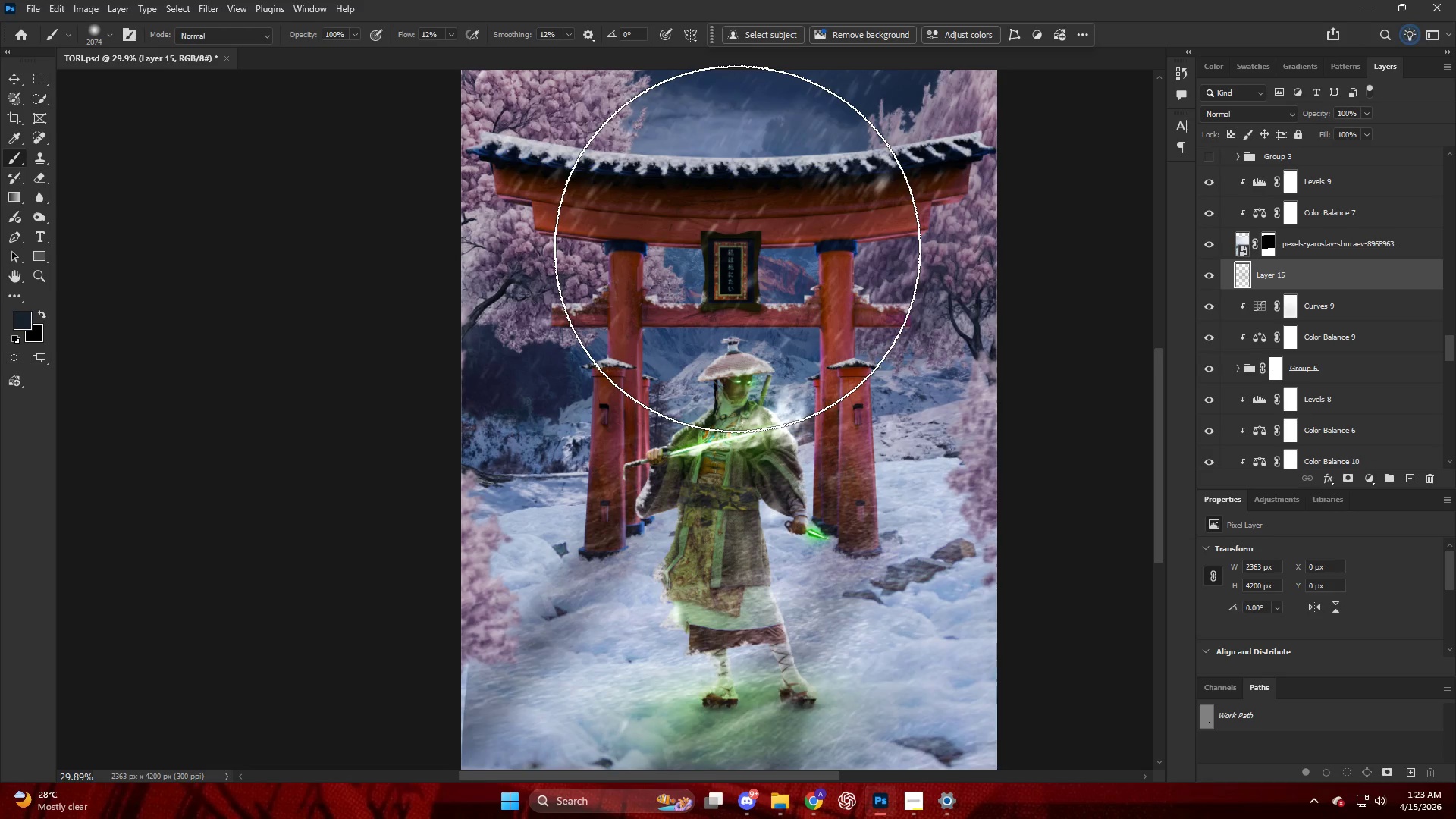 
scroll: coordinate [737, 249], scroll_direction: down, amount: 18.0
 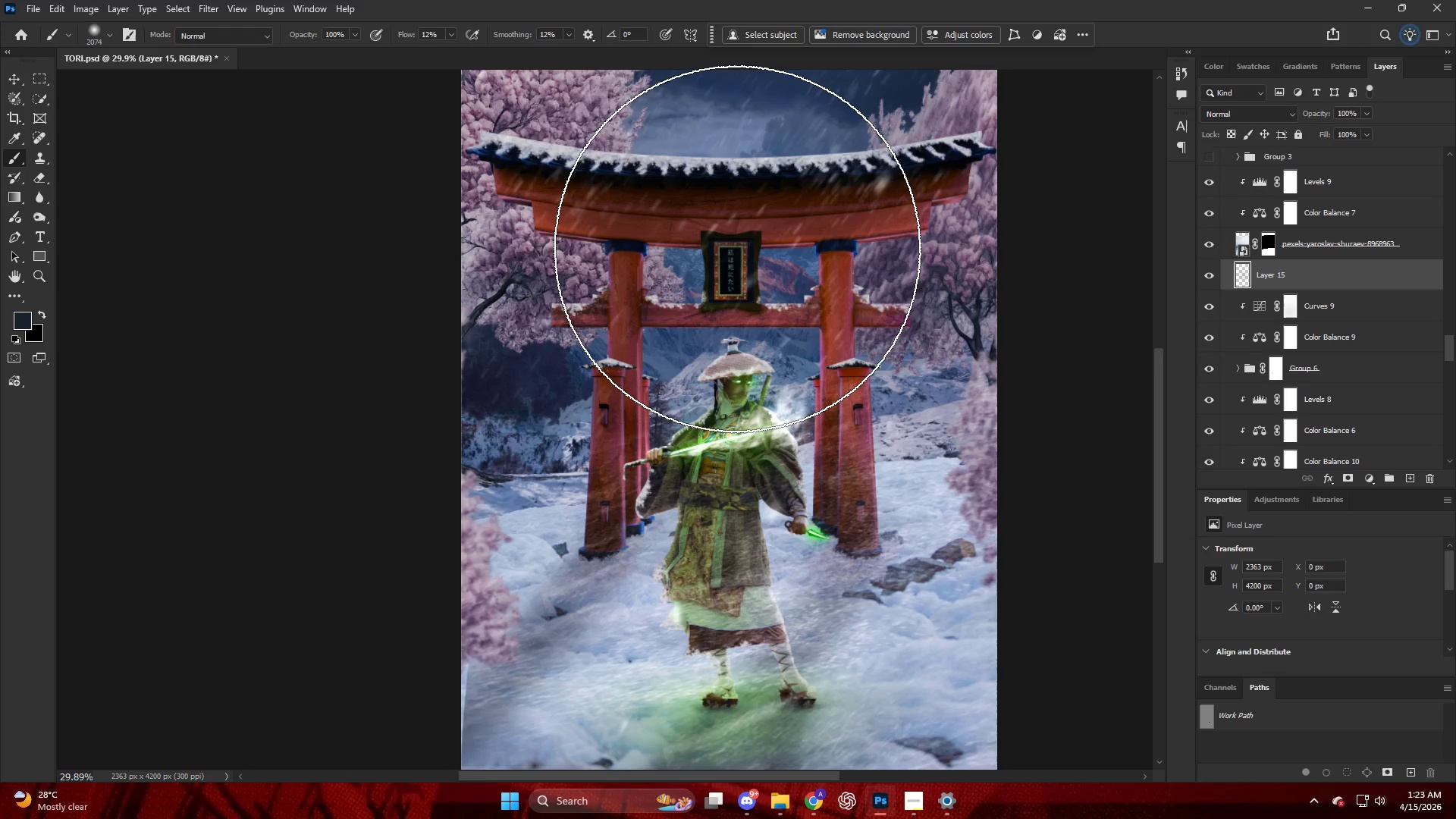 
key(Alt+AltLeft)
 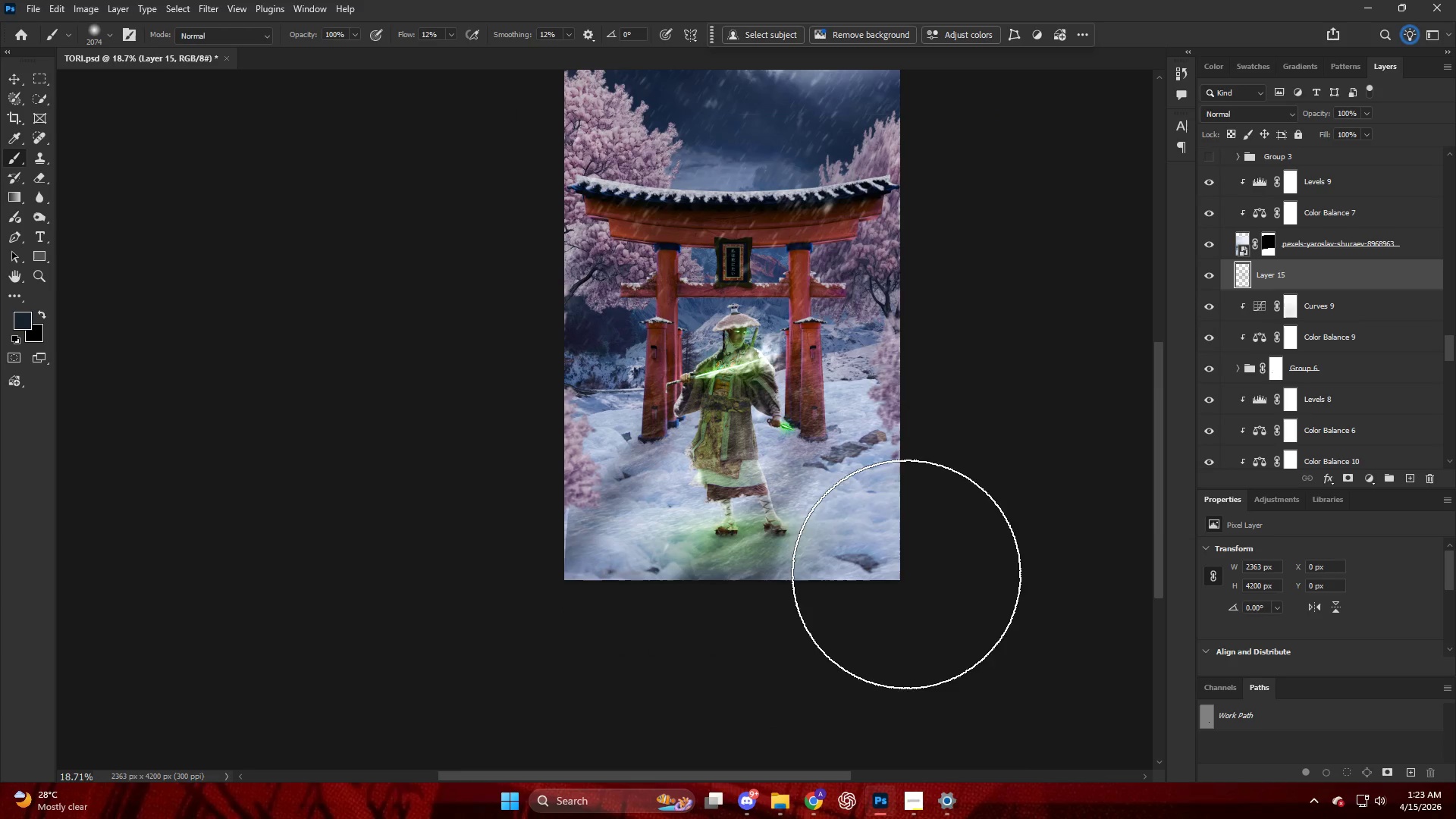 
left_click([919, 806])